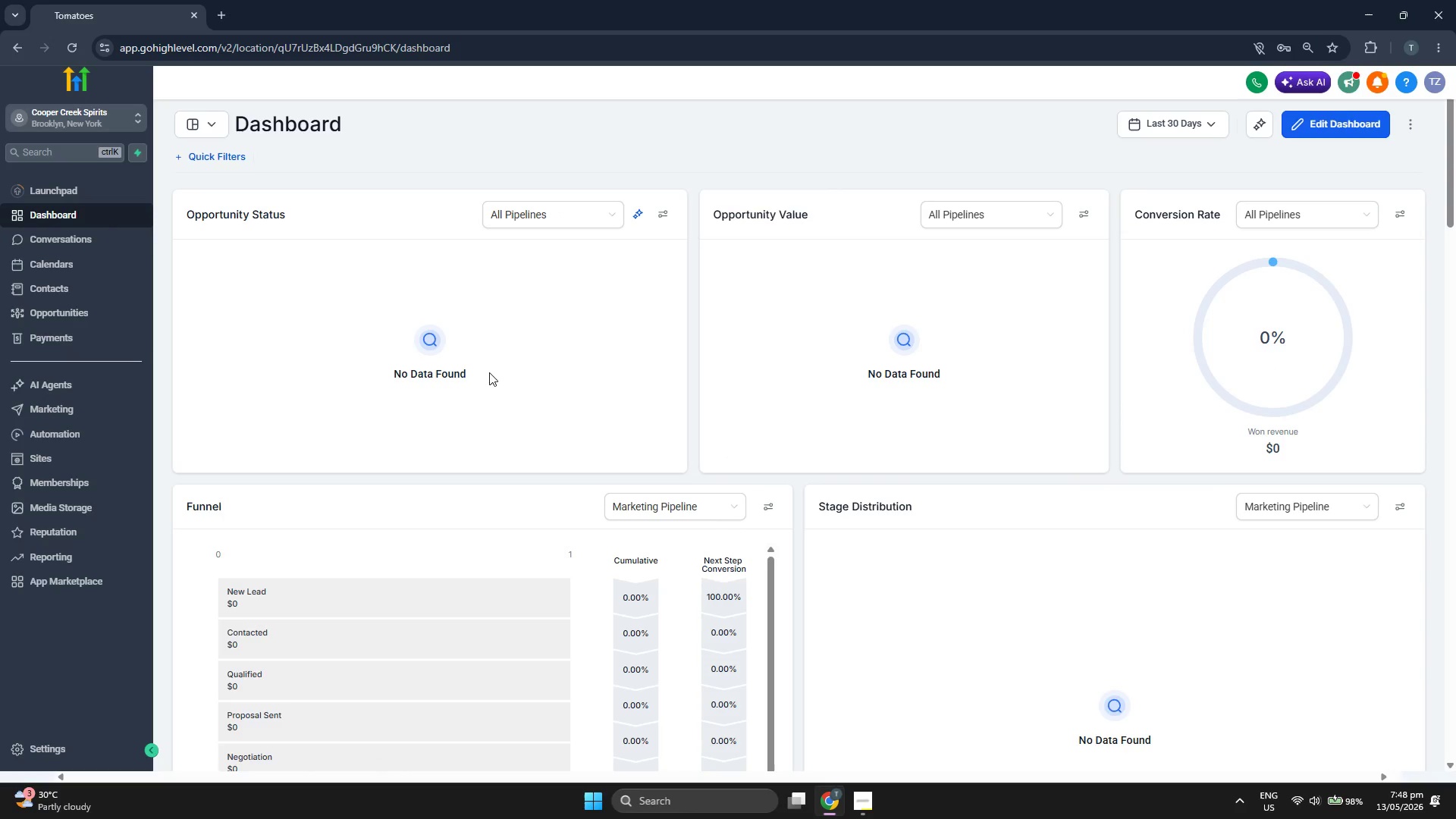 
wait(5.36)
 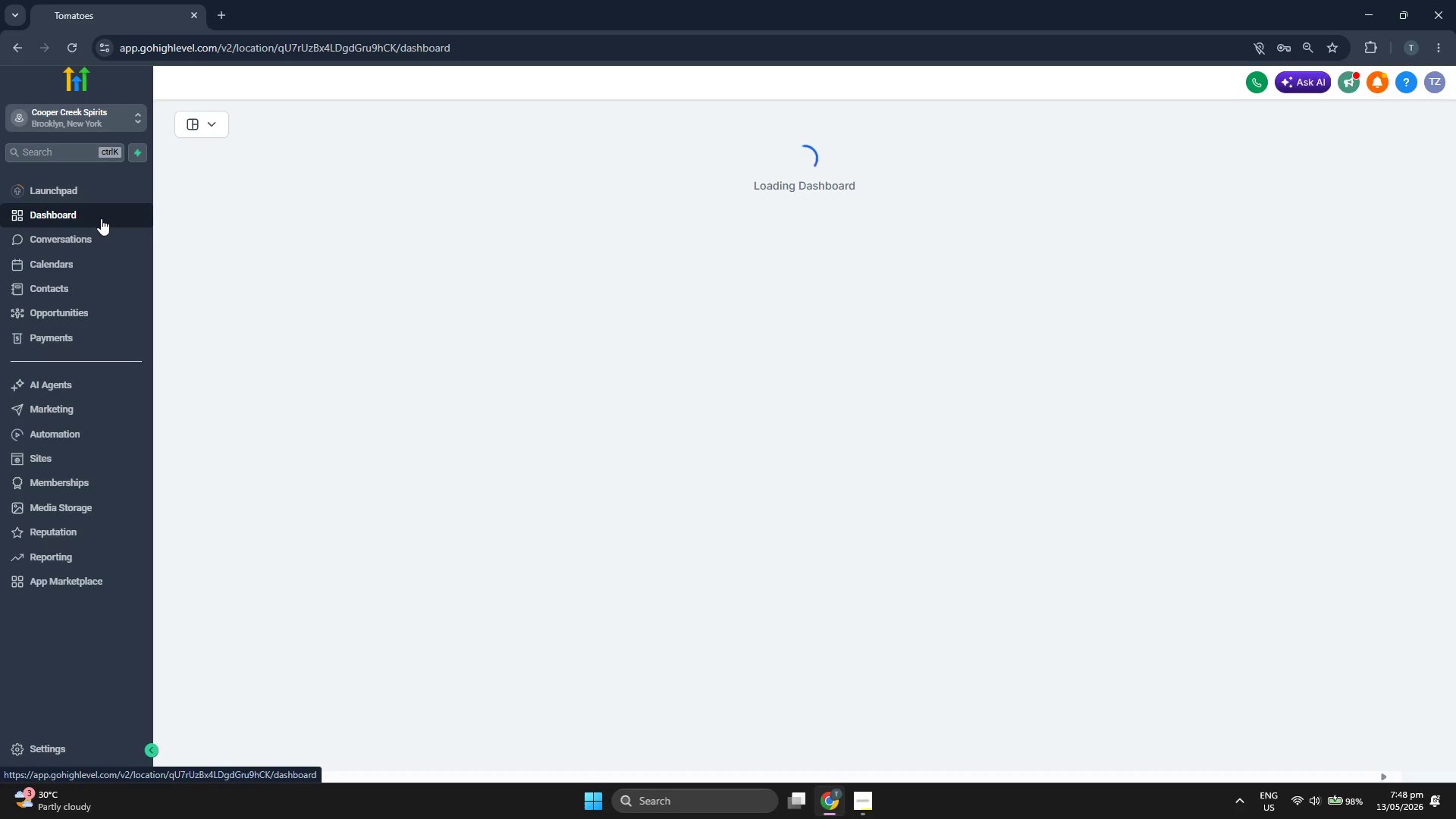 
scroll: coordinate [805, 444], scroll_direction: down, amount: 11.0
 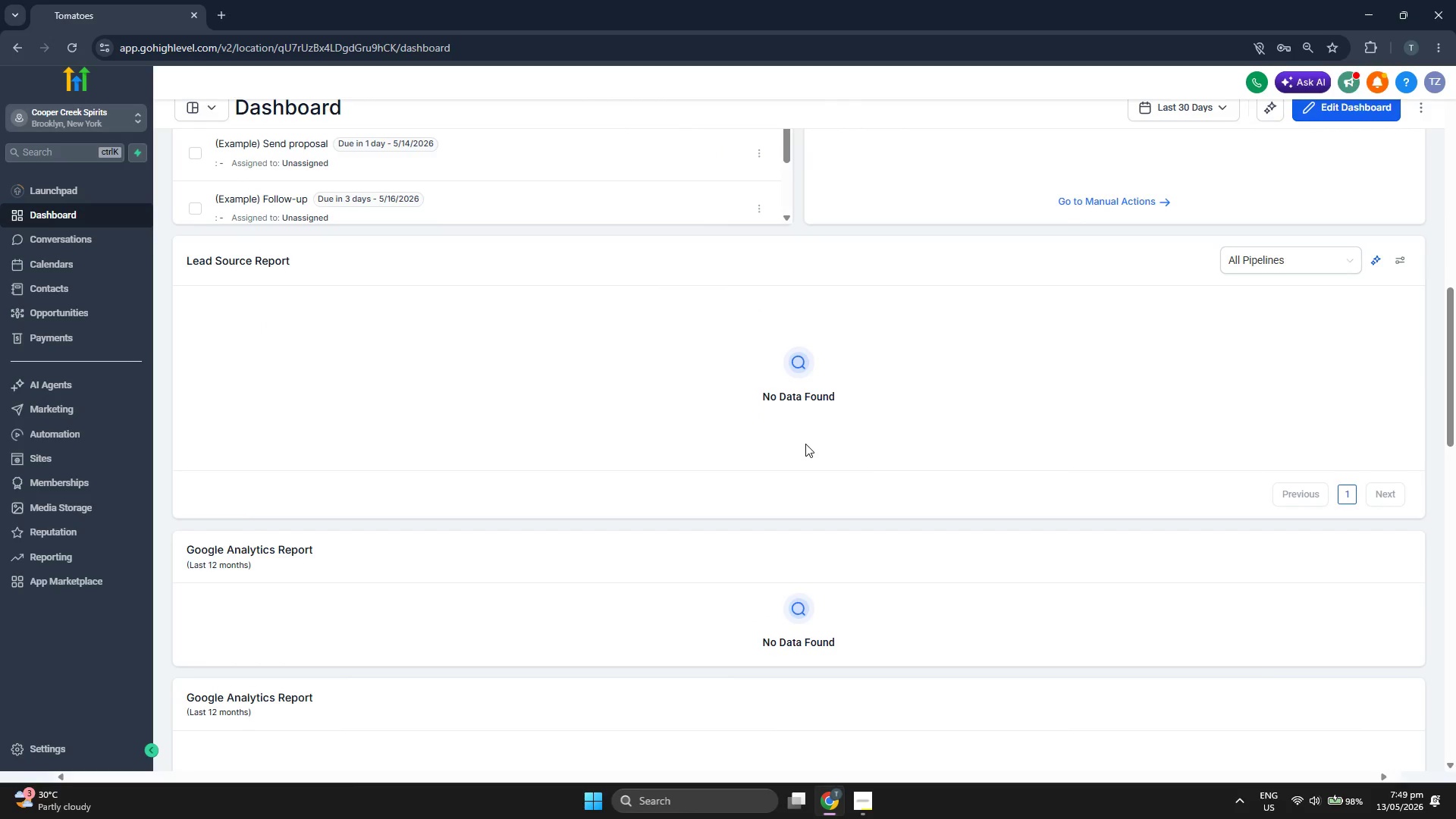 
scroll: coordinate [805, 444], scroll_direction: down, amount: 5.0
 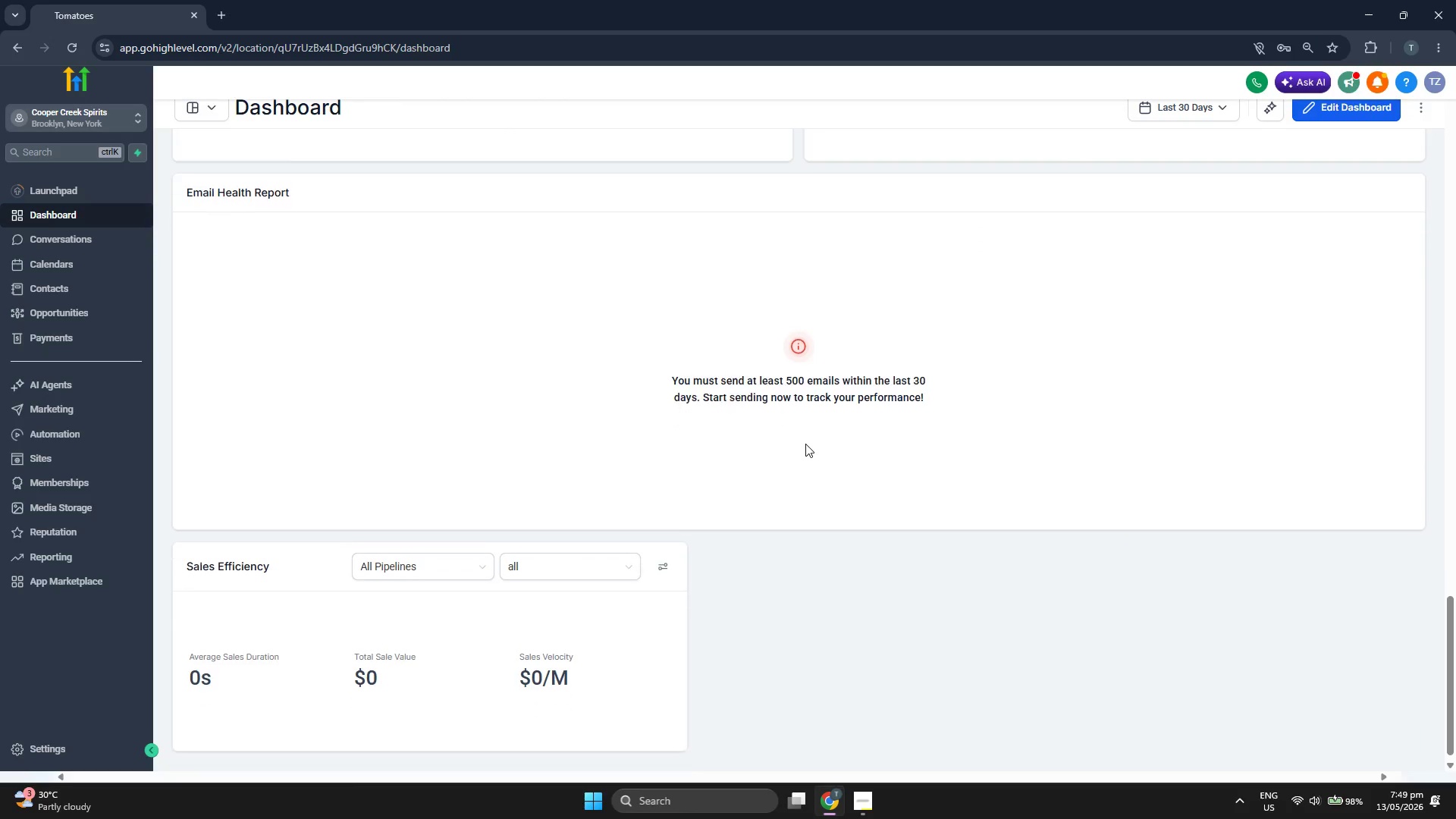 
scroll: coordinate [805, 444], scroll_direction: up, amount: 24.0
 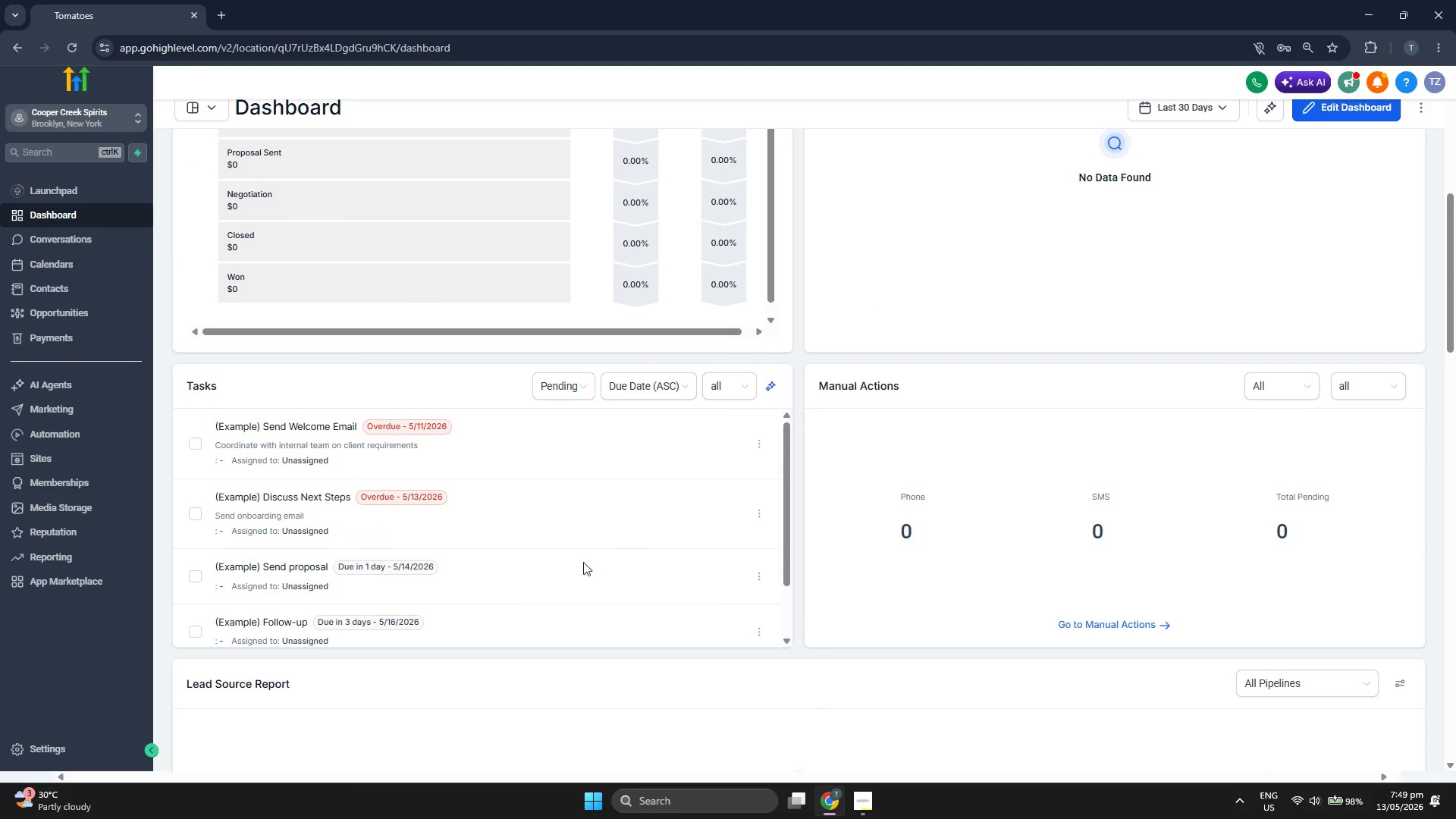 
scroll: coordinate [560, 525], scroll_direction: none, amount: 0.0
 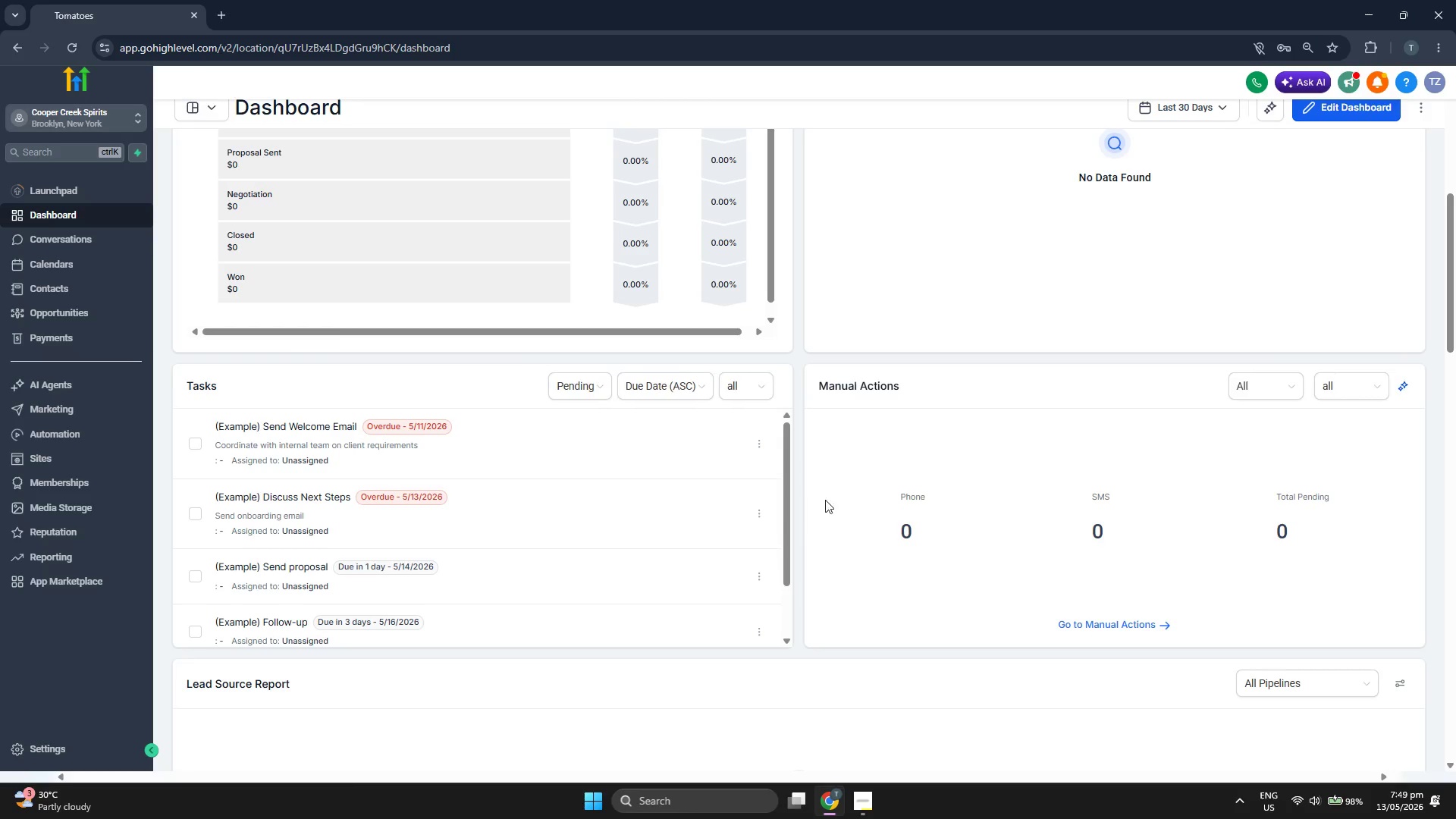 
scroll: coordinate [842, 499], scroll_direction: up, amount: 4.0
 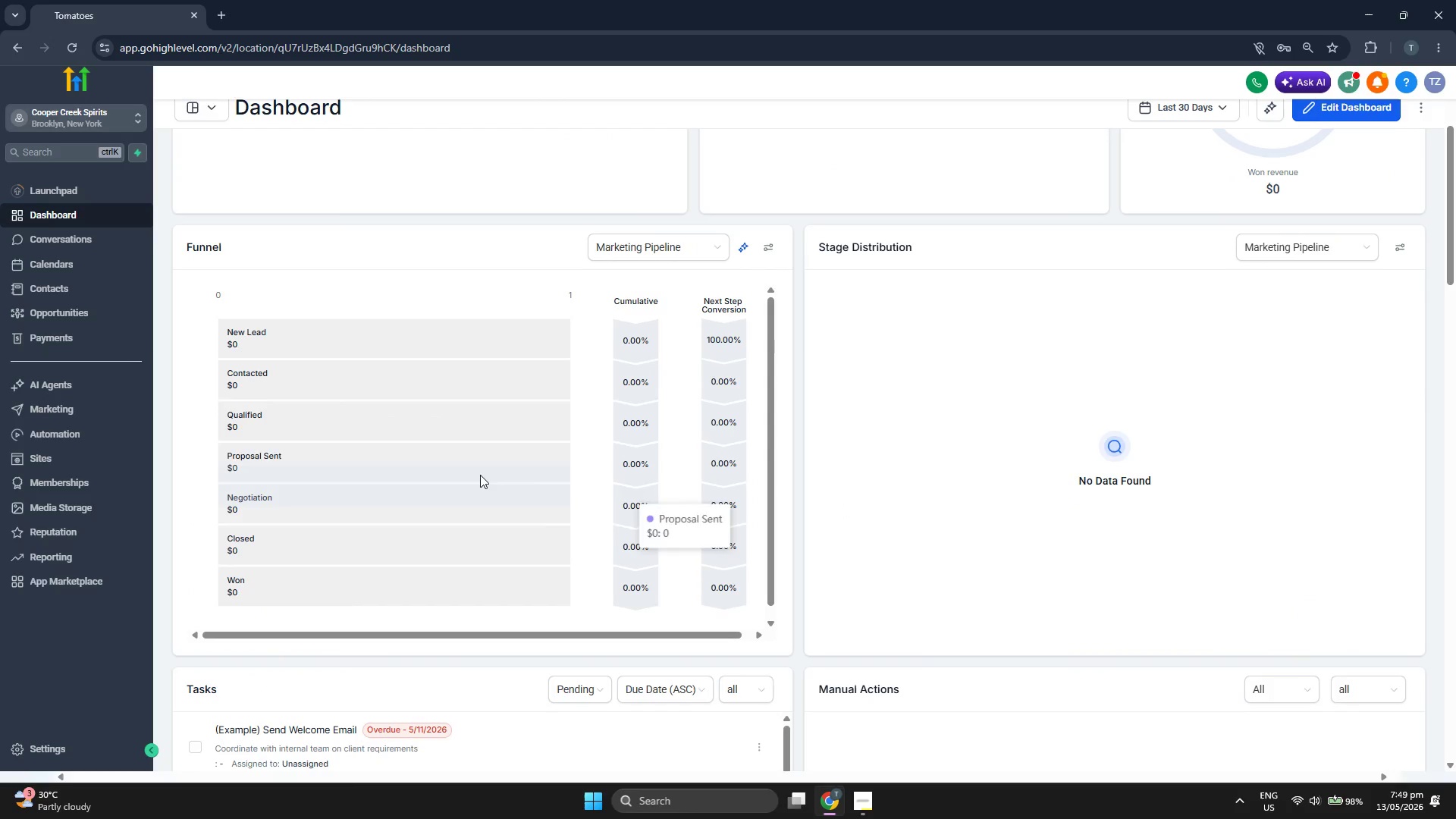 
scroll: coordinate [480, 475], scroll_direction: down, amount: 1.0
 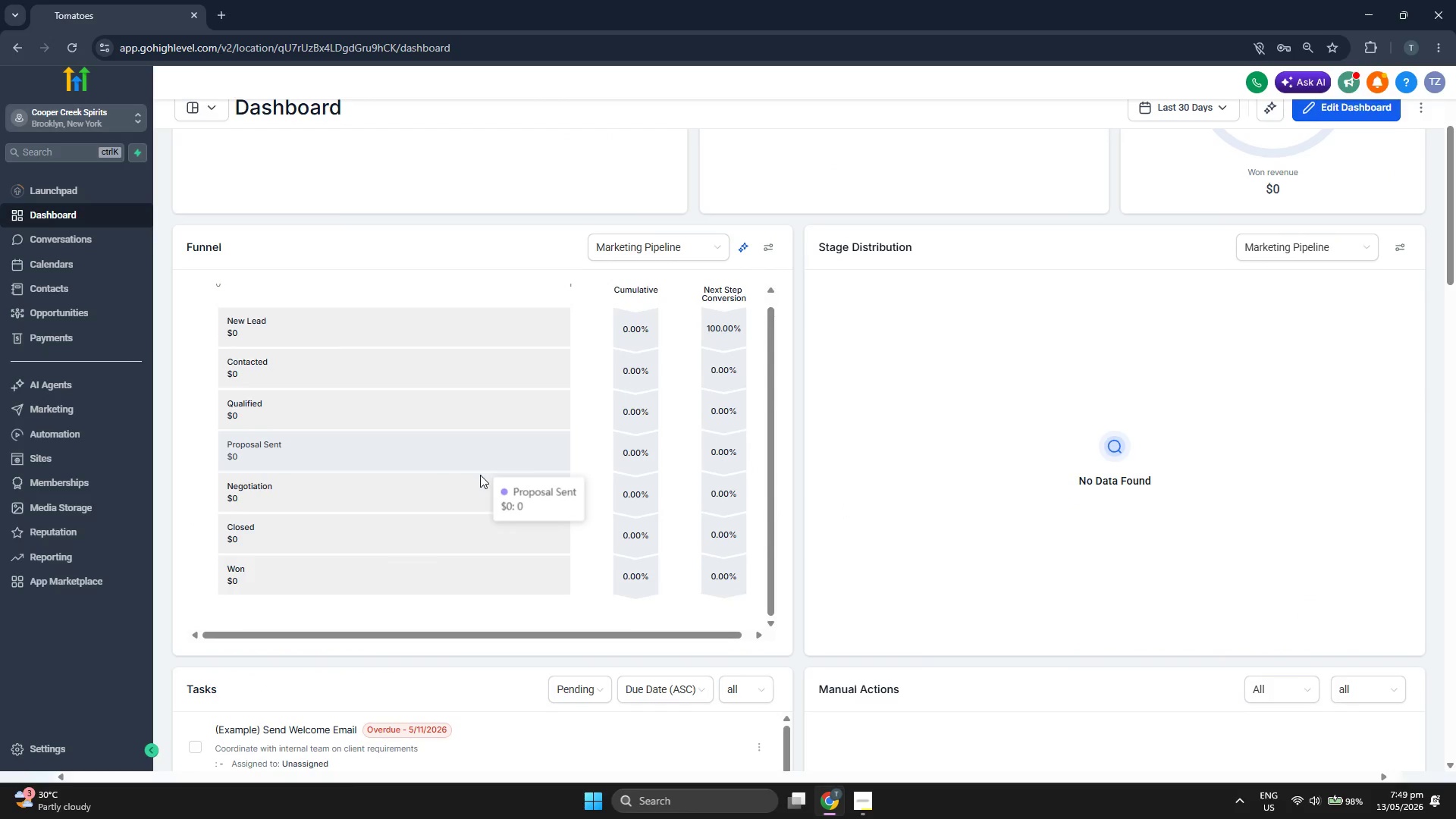 
scroll: coordinate [830, 472], scroll_direction: up, amount: 9.0
 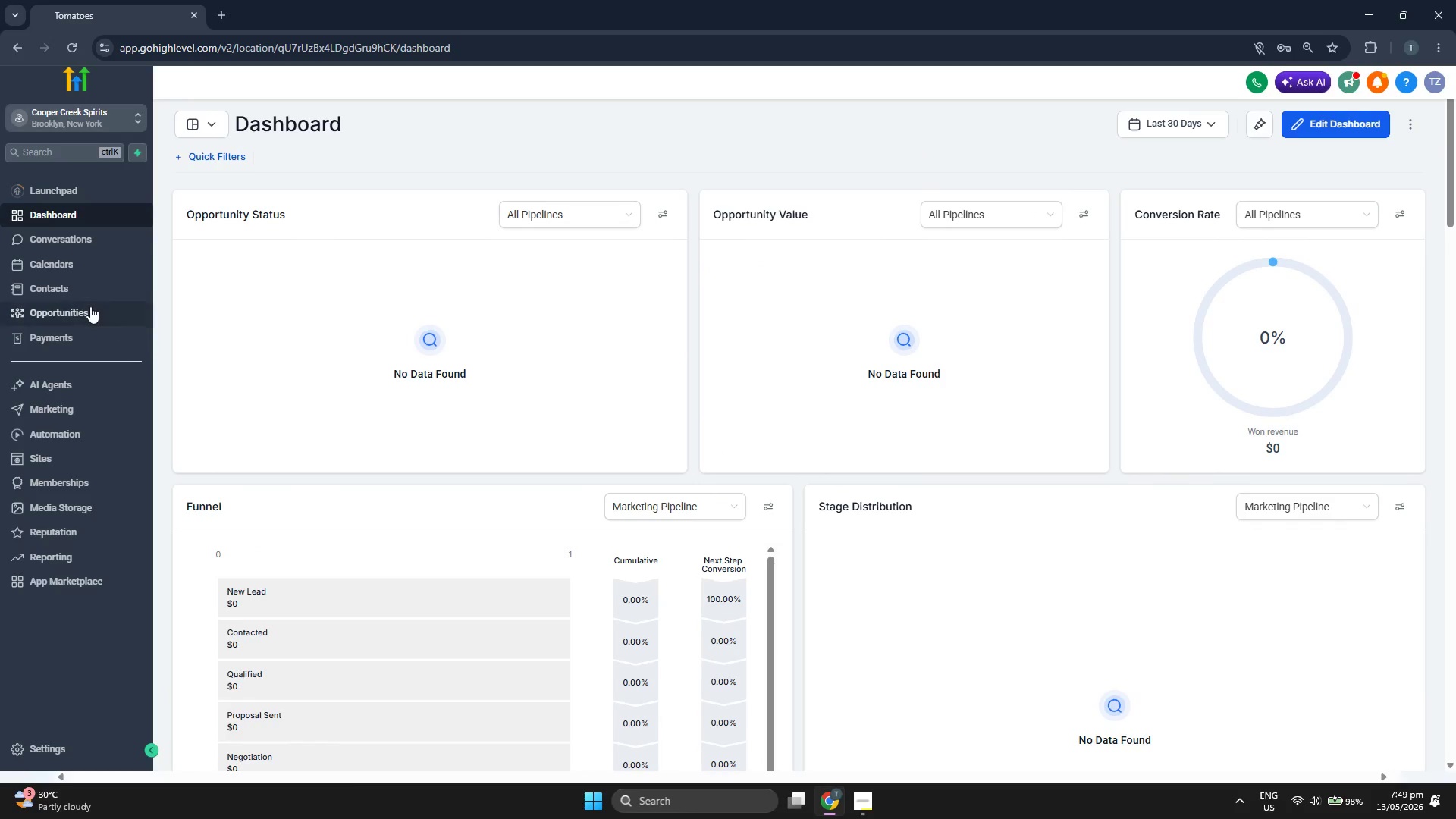 
left_click([86, 303])
 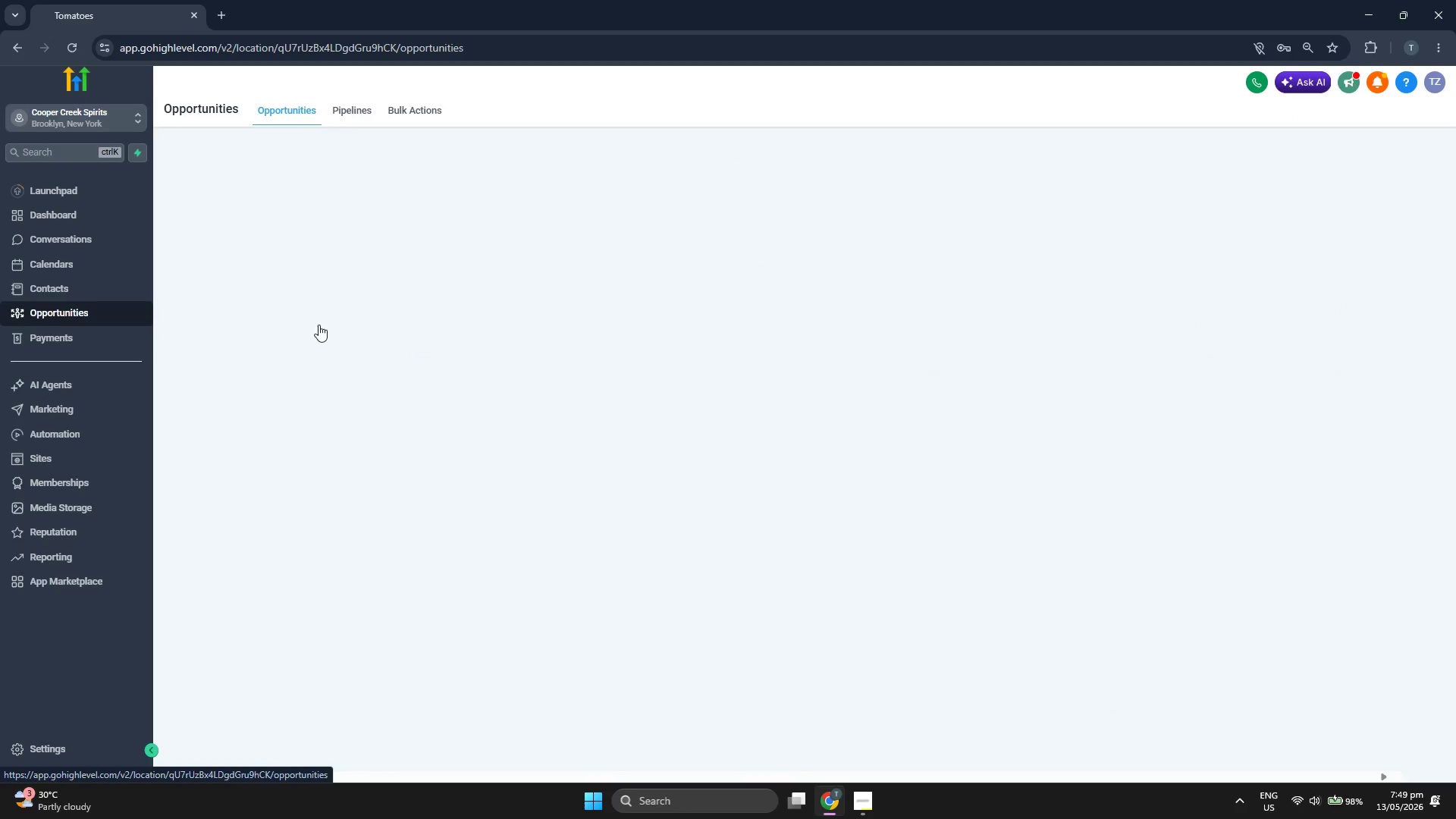 
left_click([356, 111])
 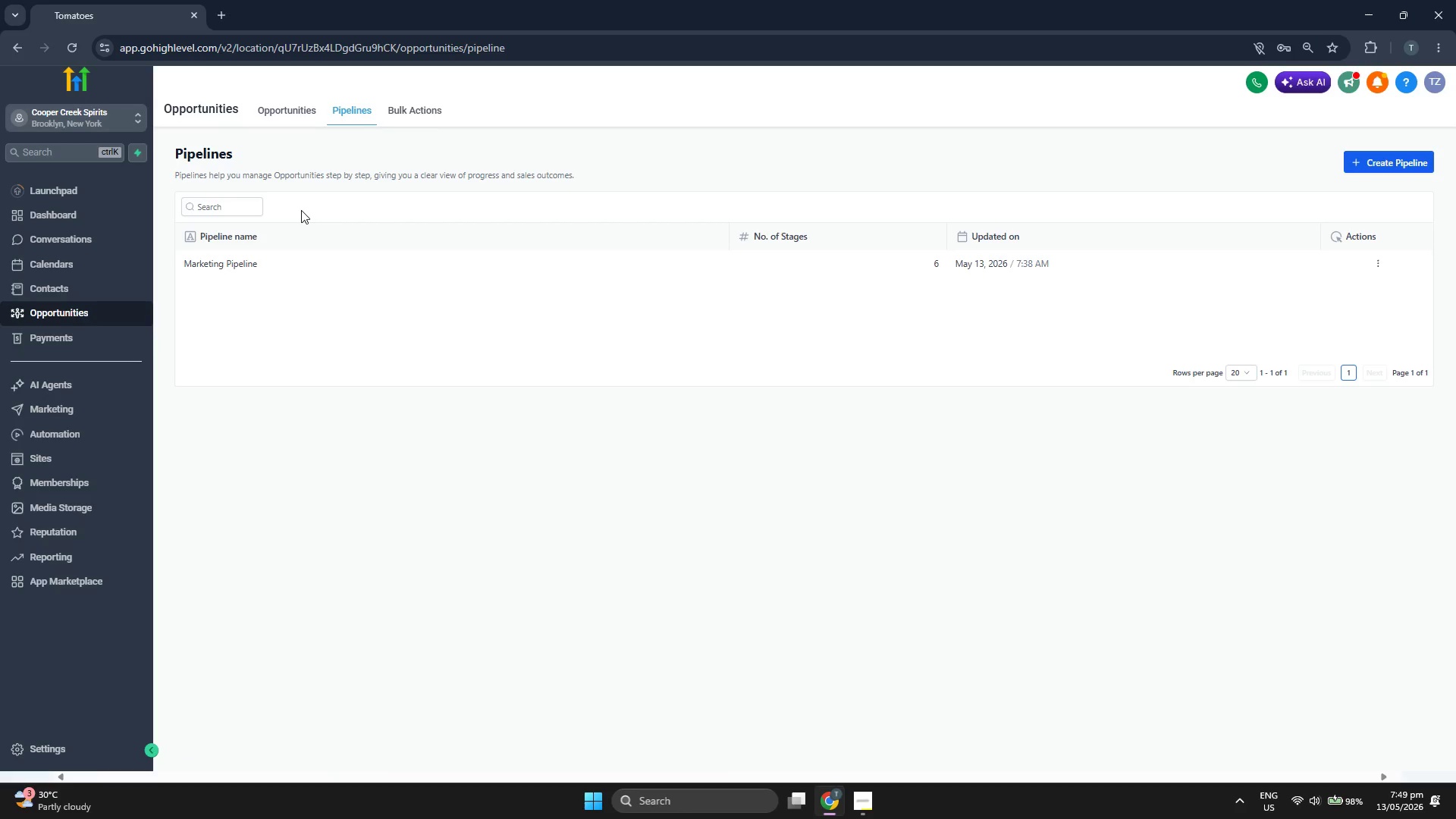 
wait(9.06)
 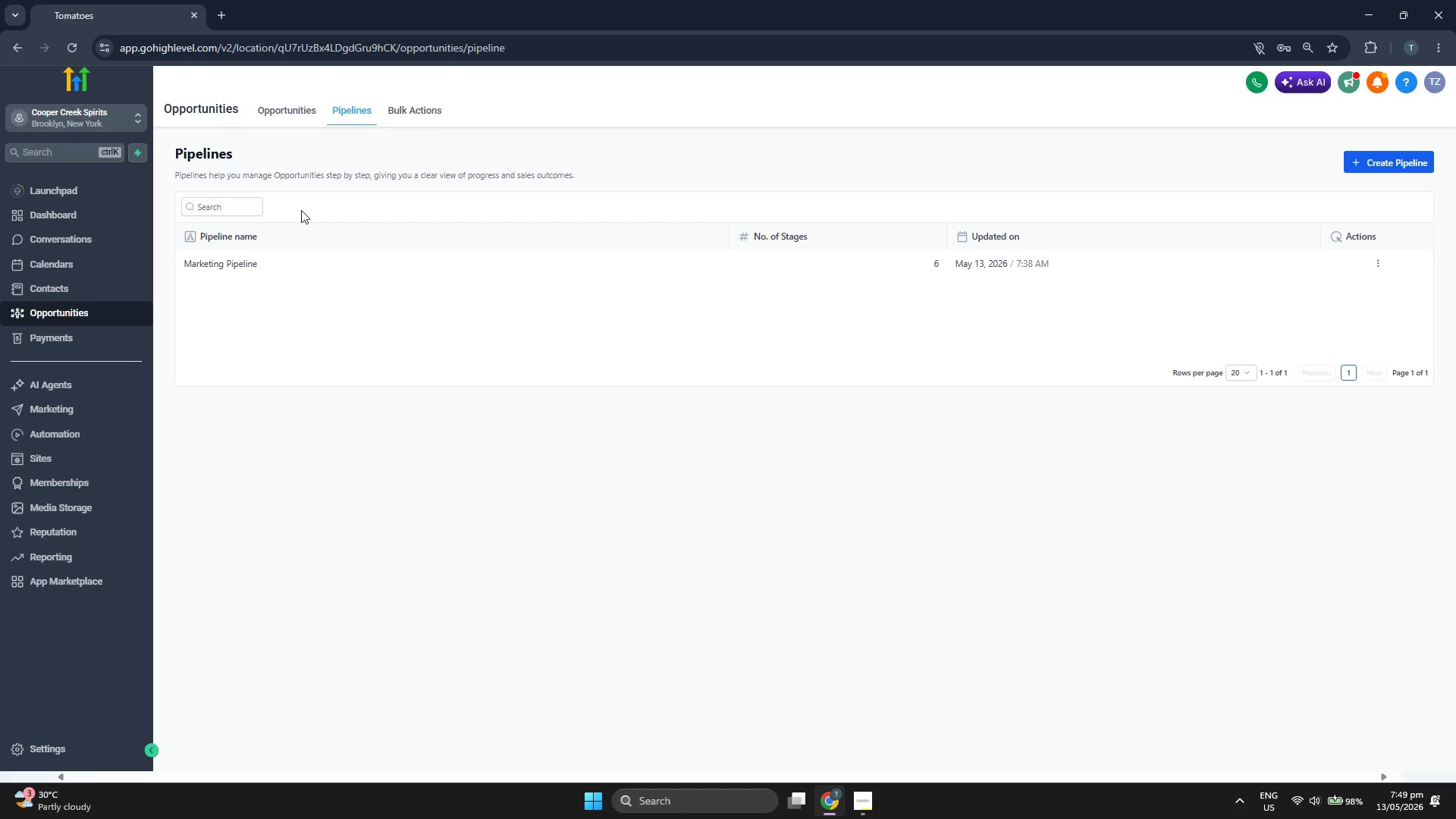 
left_click([1382, 260])
 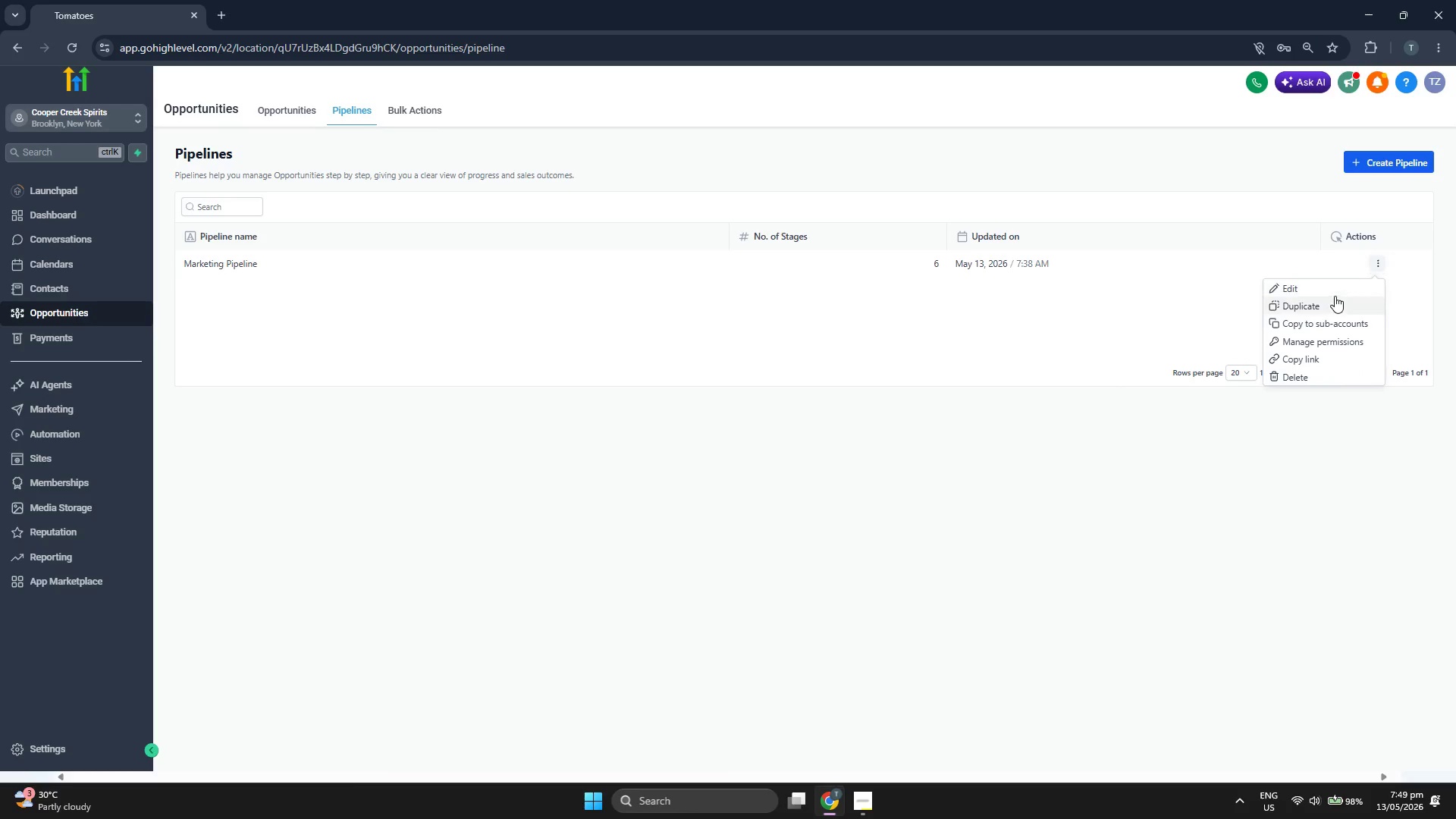 
left_click([1335, 289])
 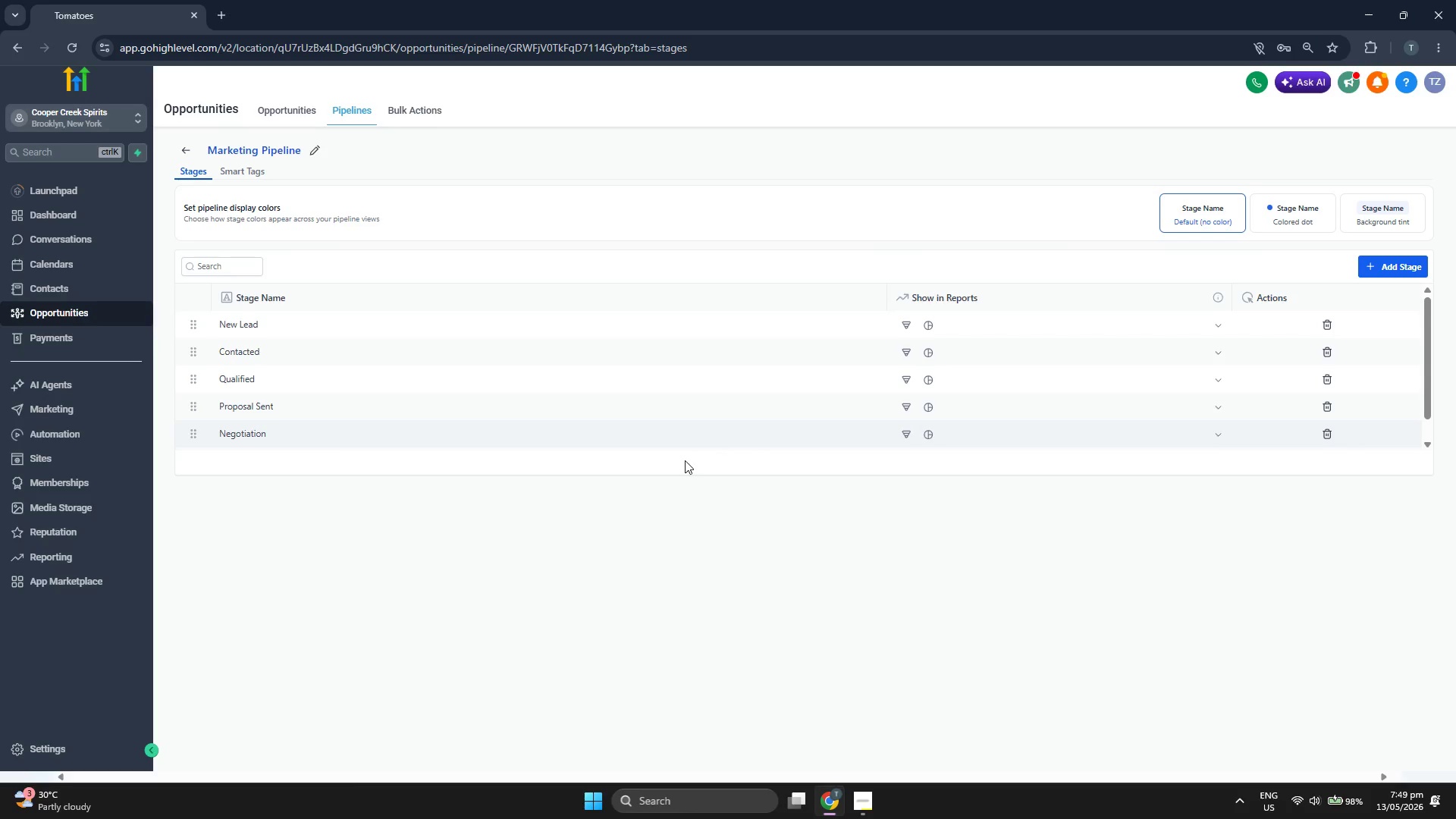 
wait(8.67)
 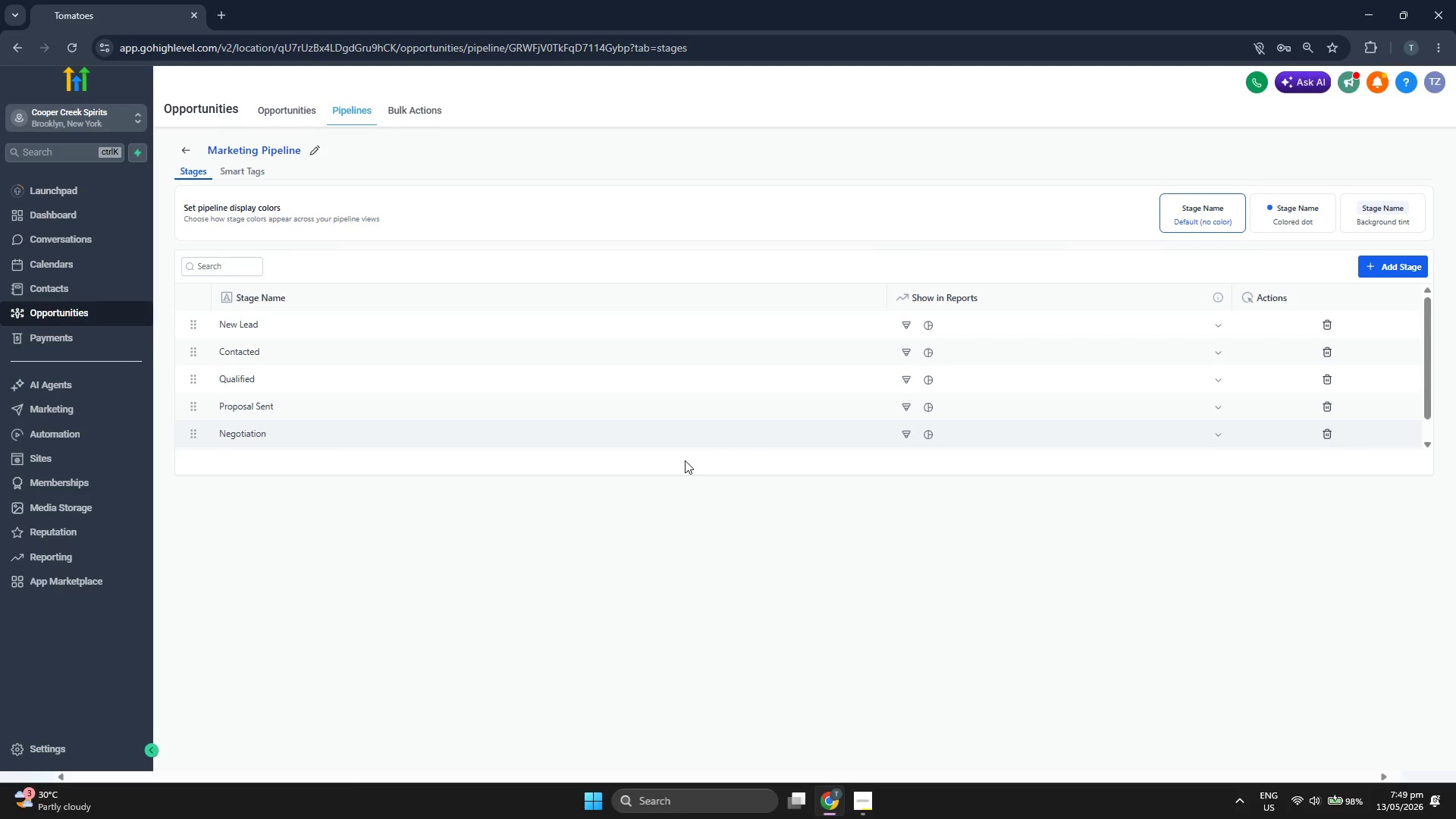 
left_click([1329, 324])
 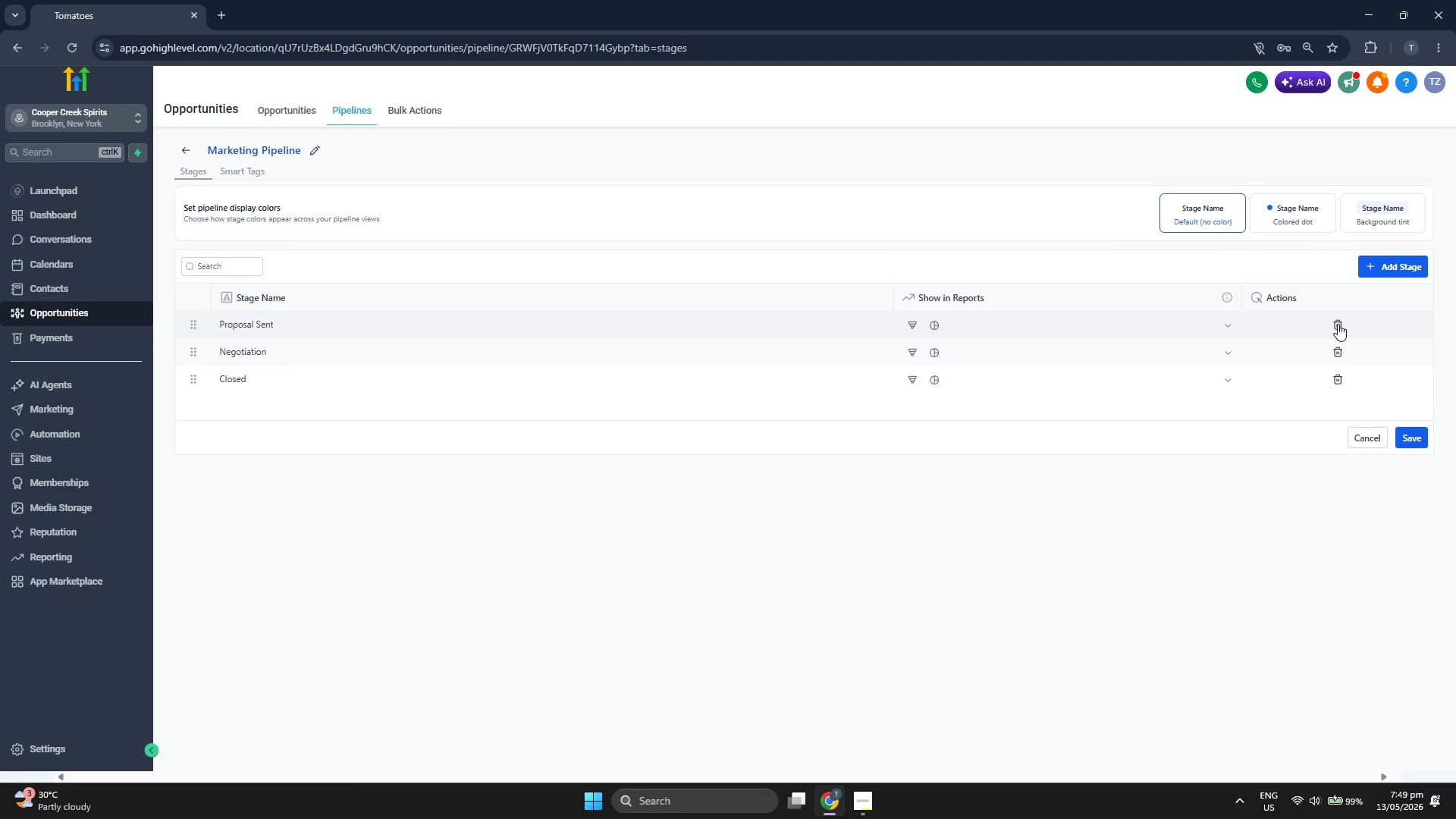 
left_click([1412, 431])
 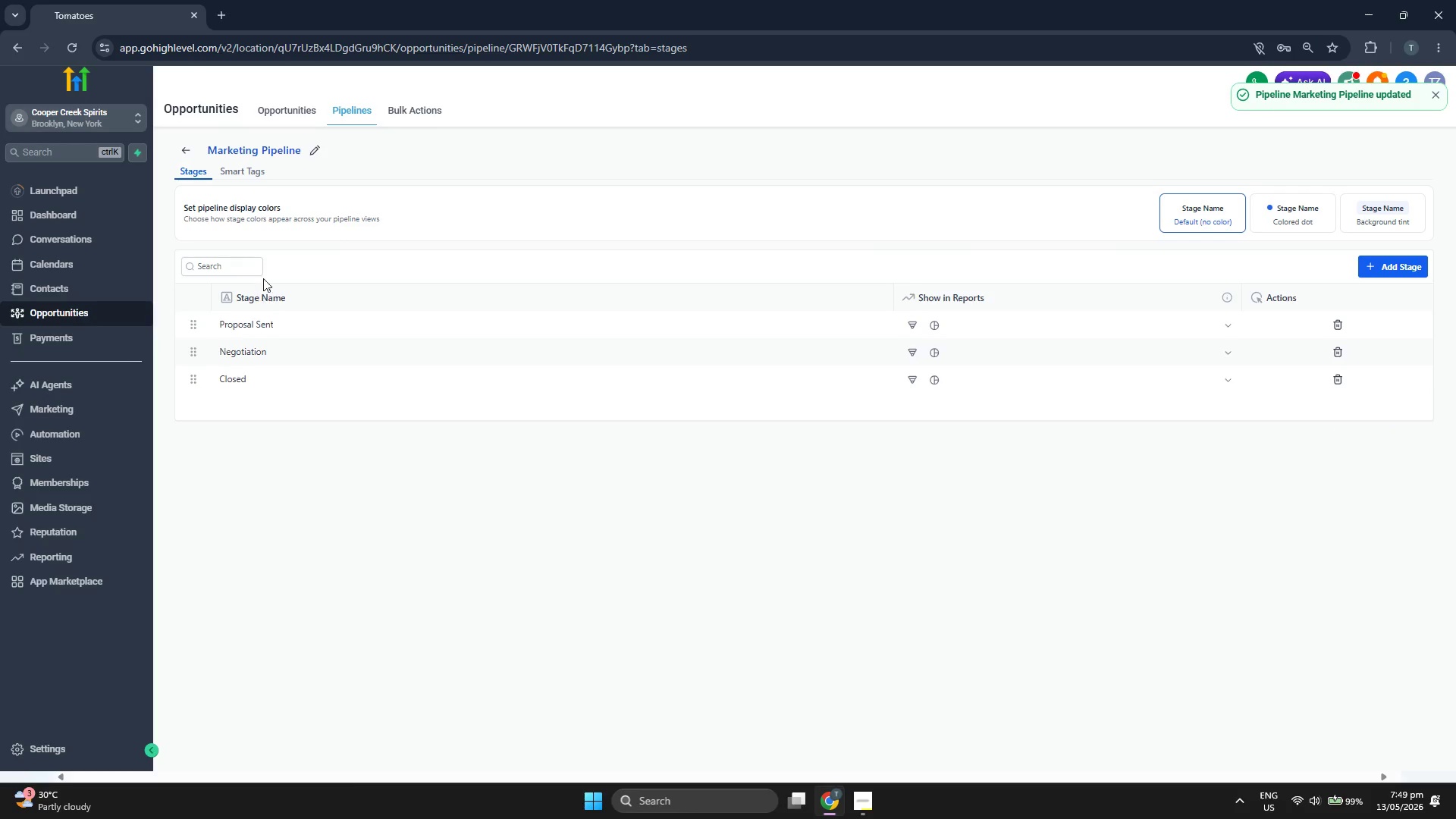 
left_click([289, 107])
 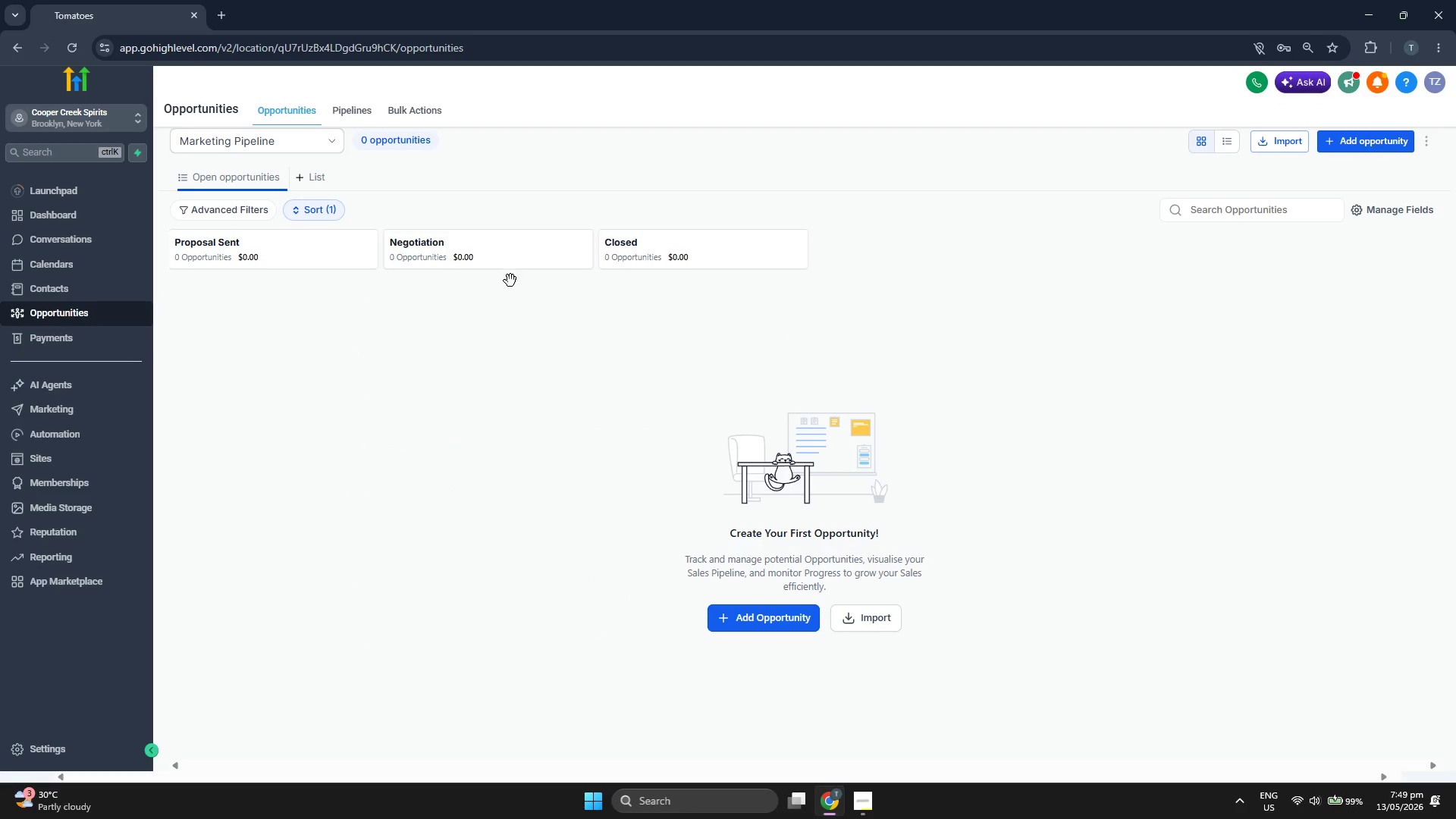 
wait(6.25)
 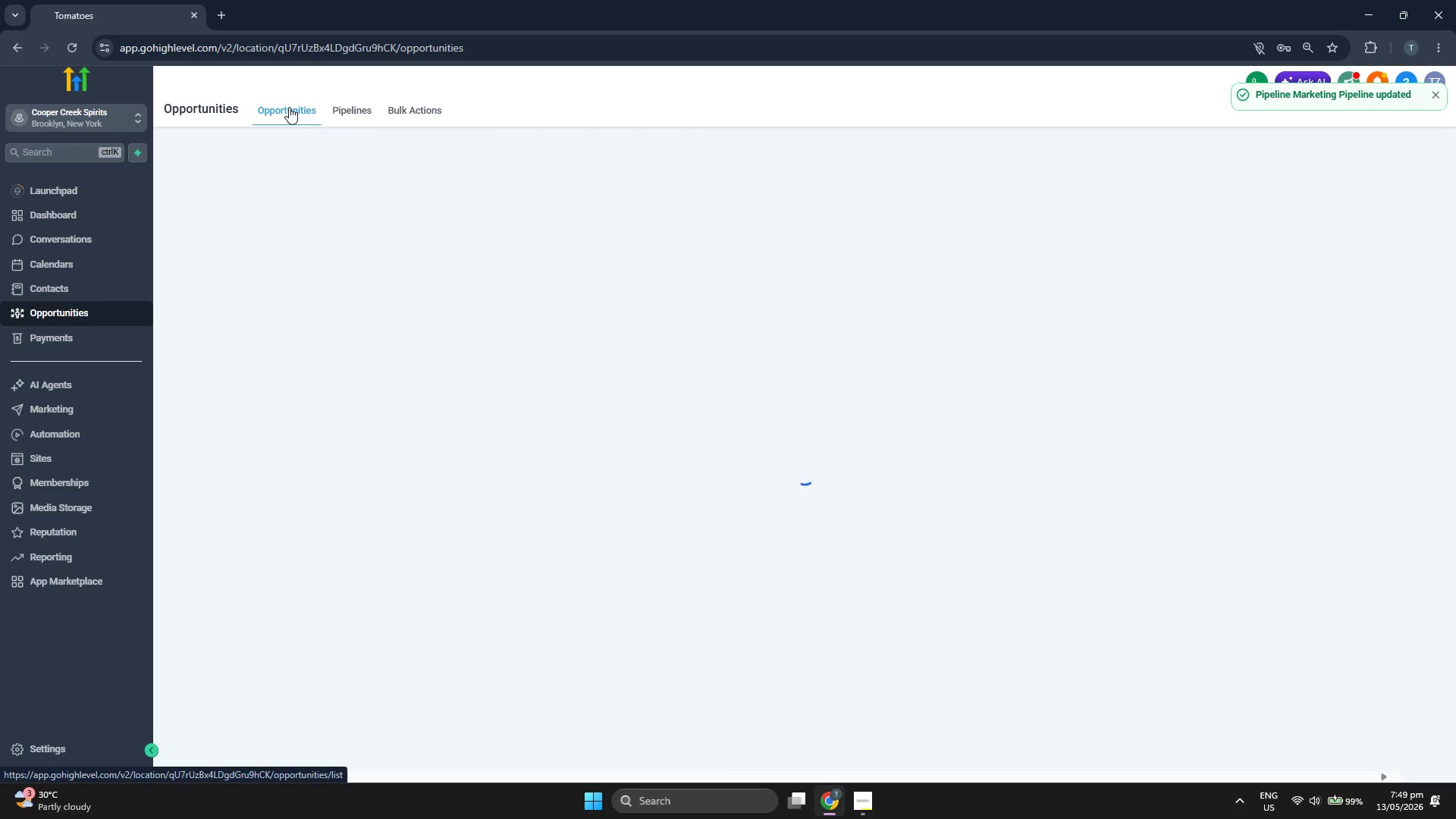 
left_click([93, 209])
 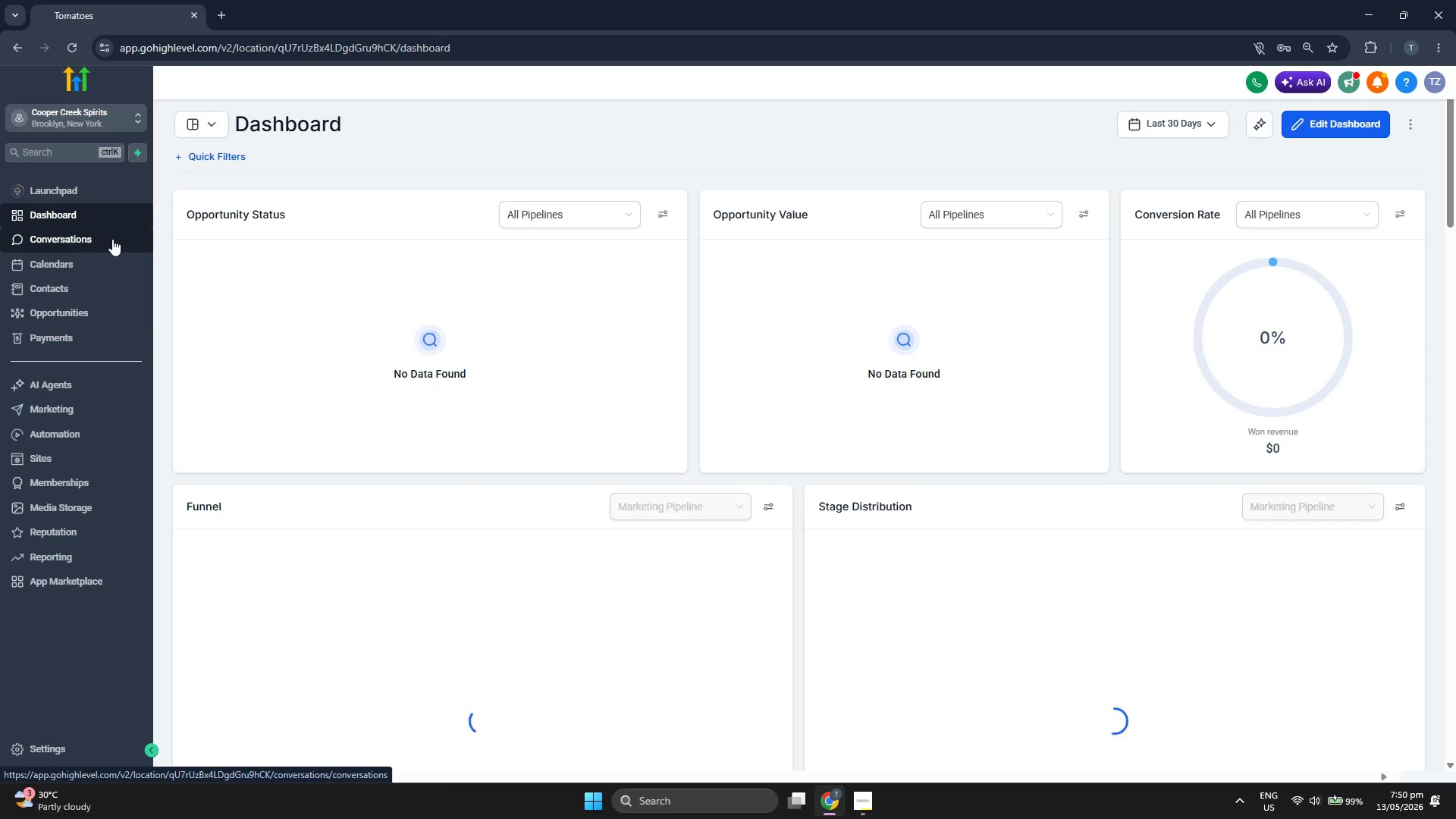 
scroll: coordinate [532, 383], scroll_direction: down, amount: 2.0
 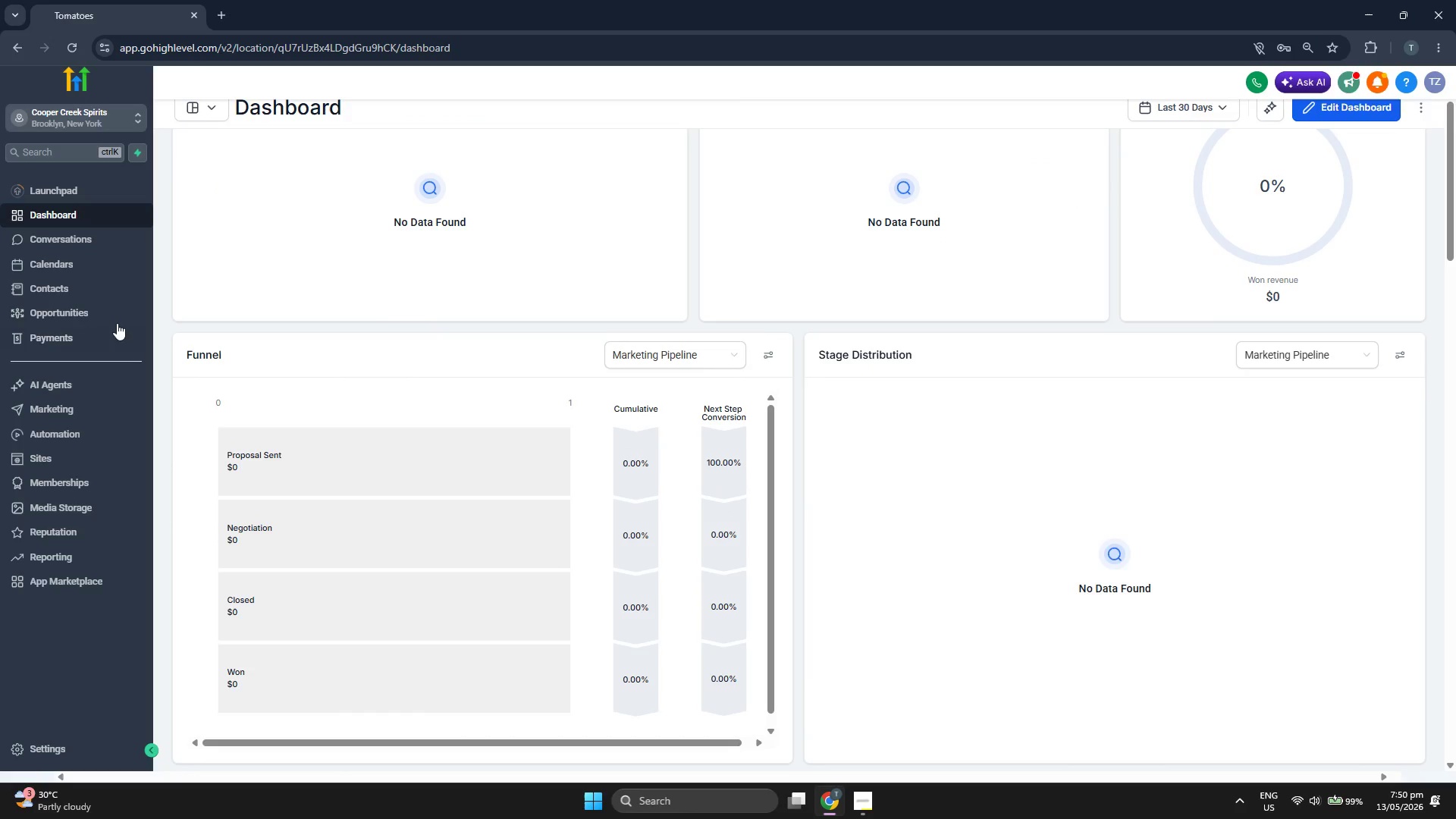 
left_click([104, 311])
 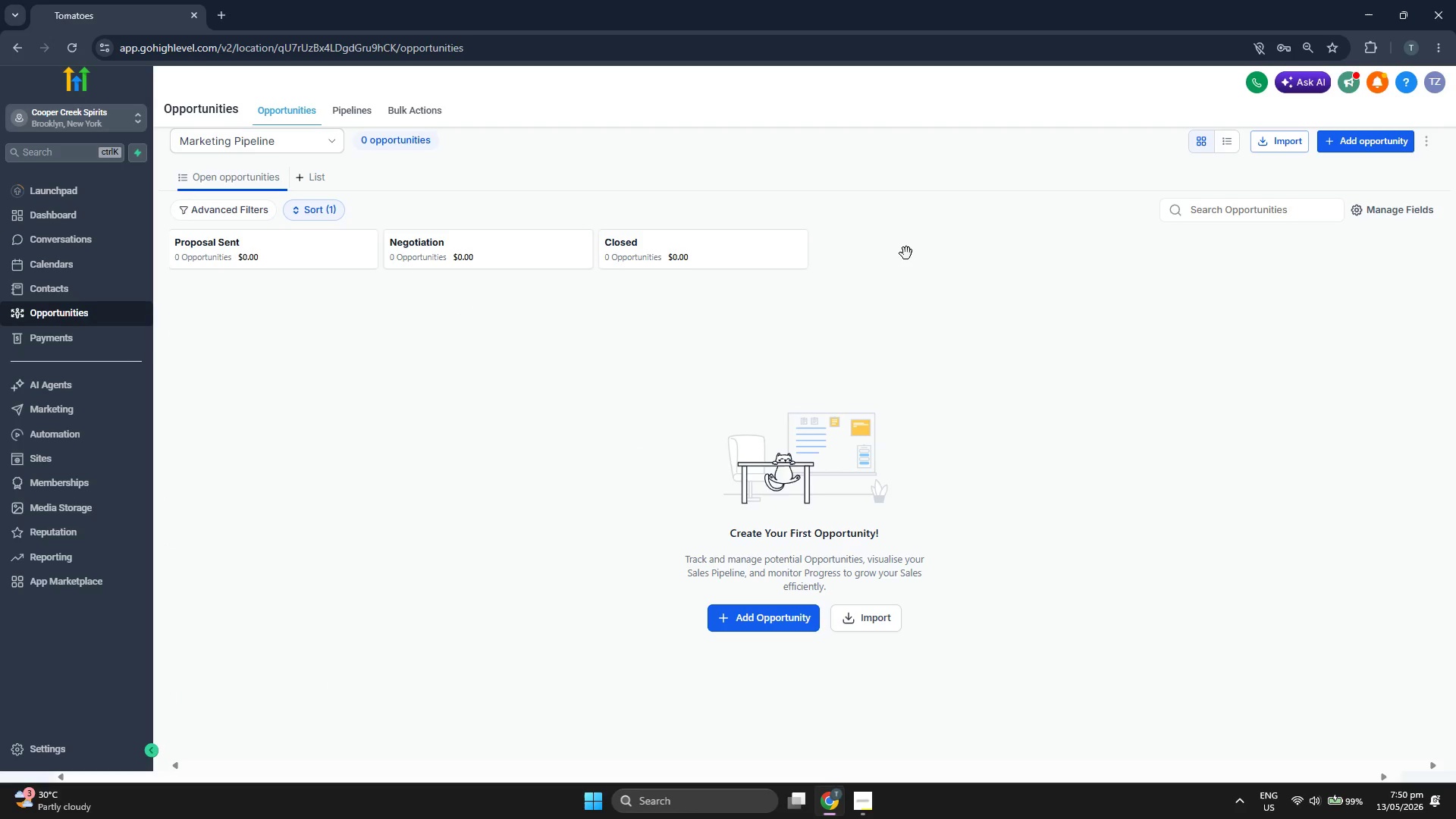 
left_click([359, 116])
 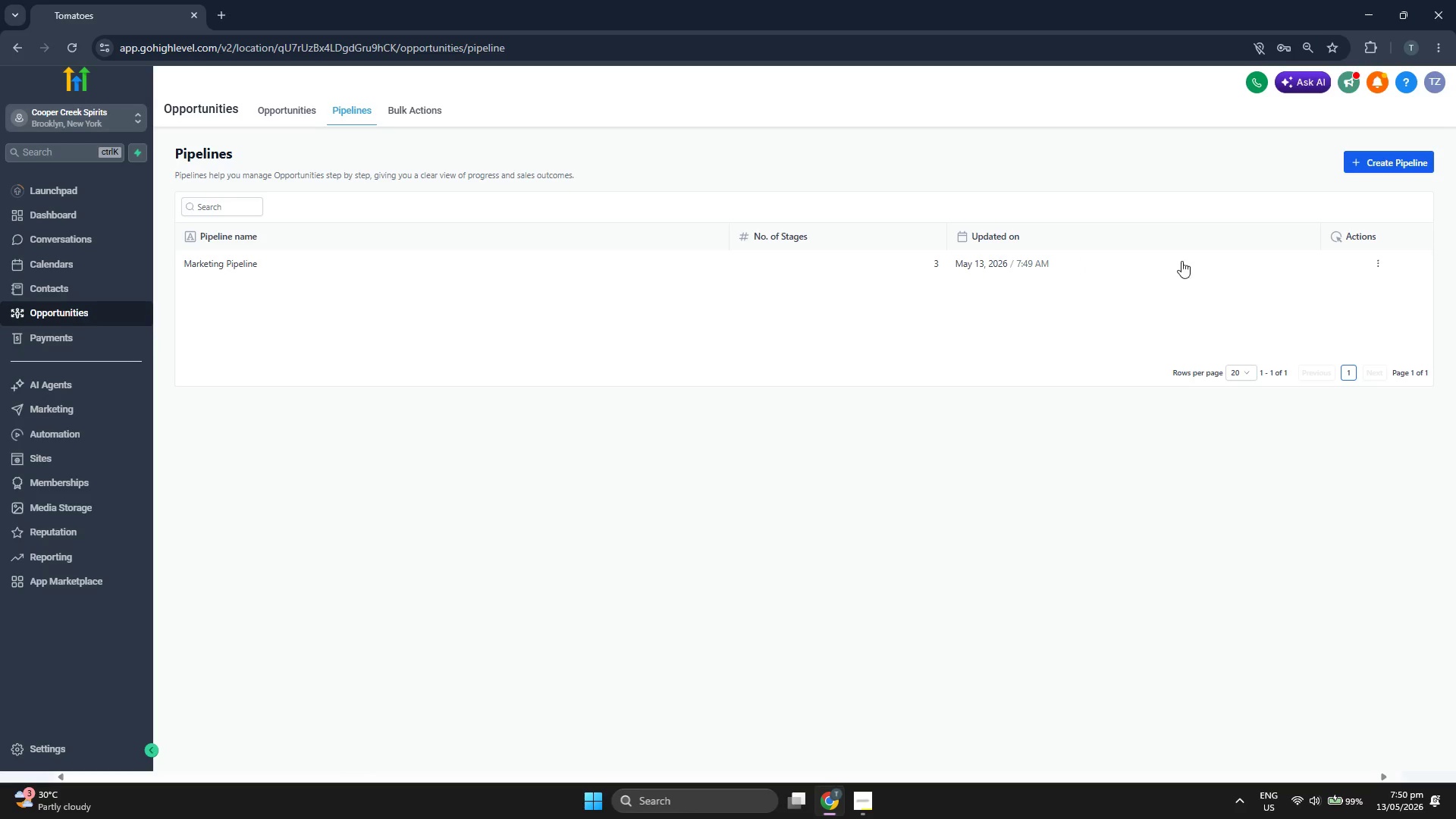 
left_click([1373, 256])
 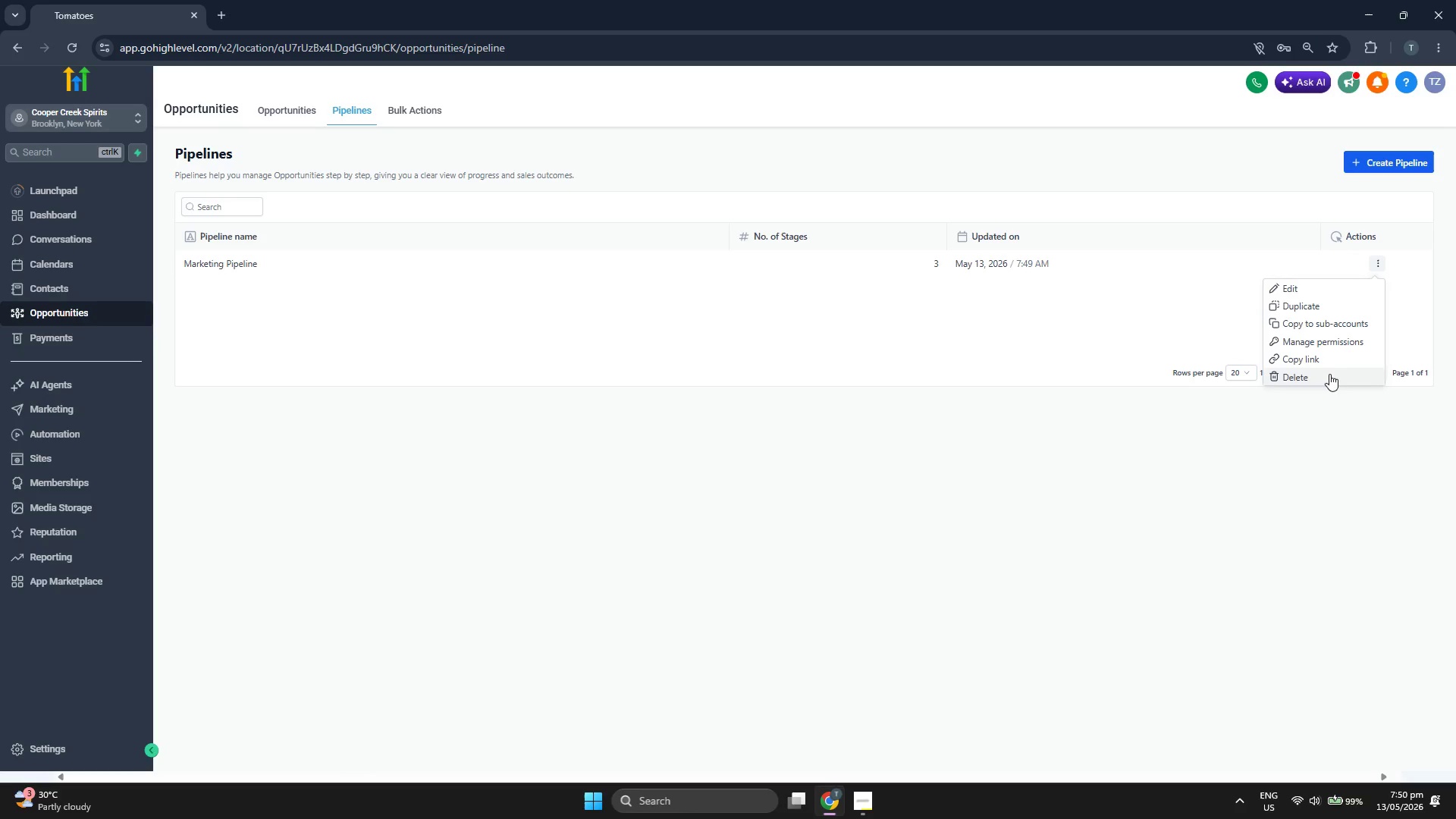 
left_click([1329, 374])
 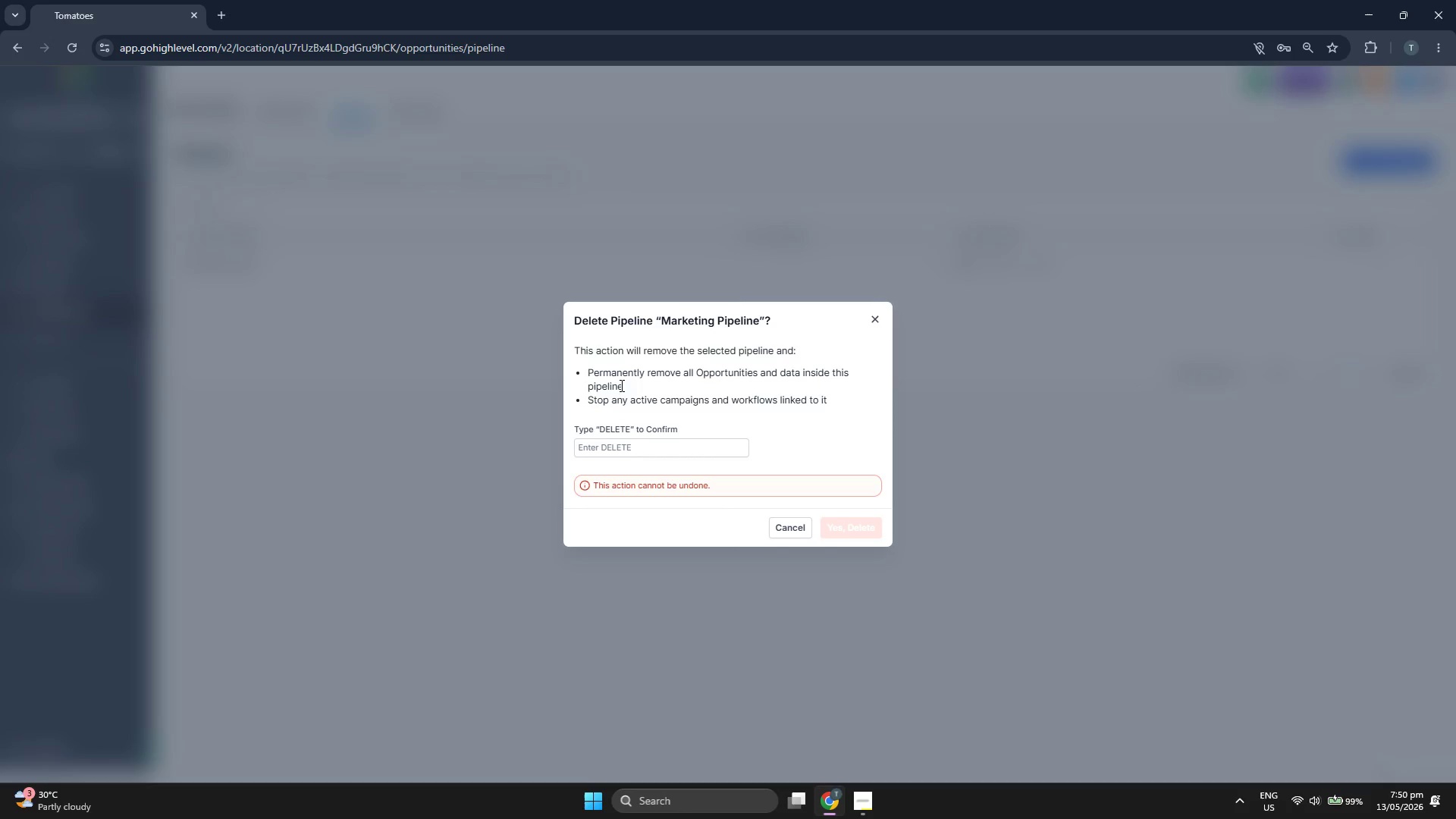 
left_click([641, 440])
 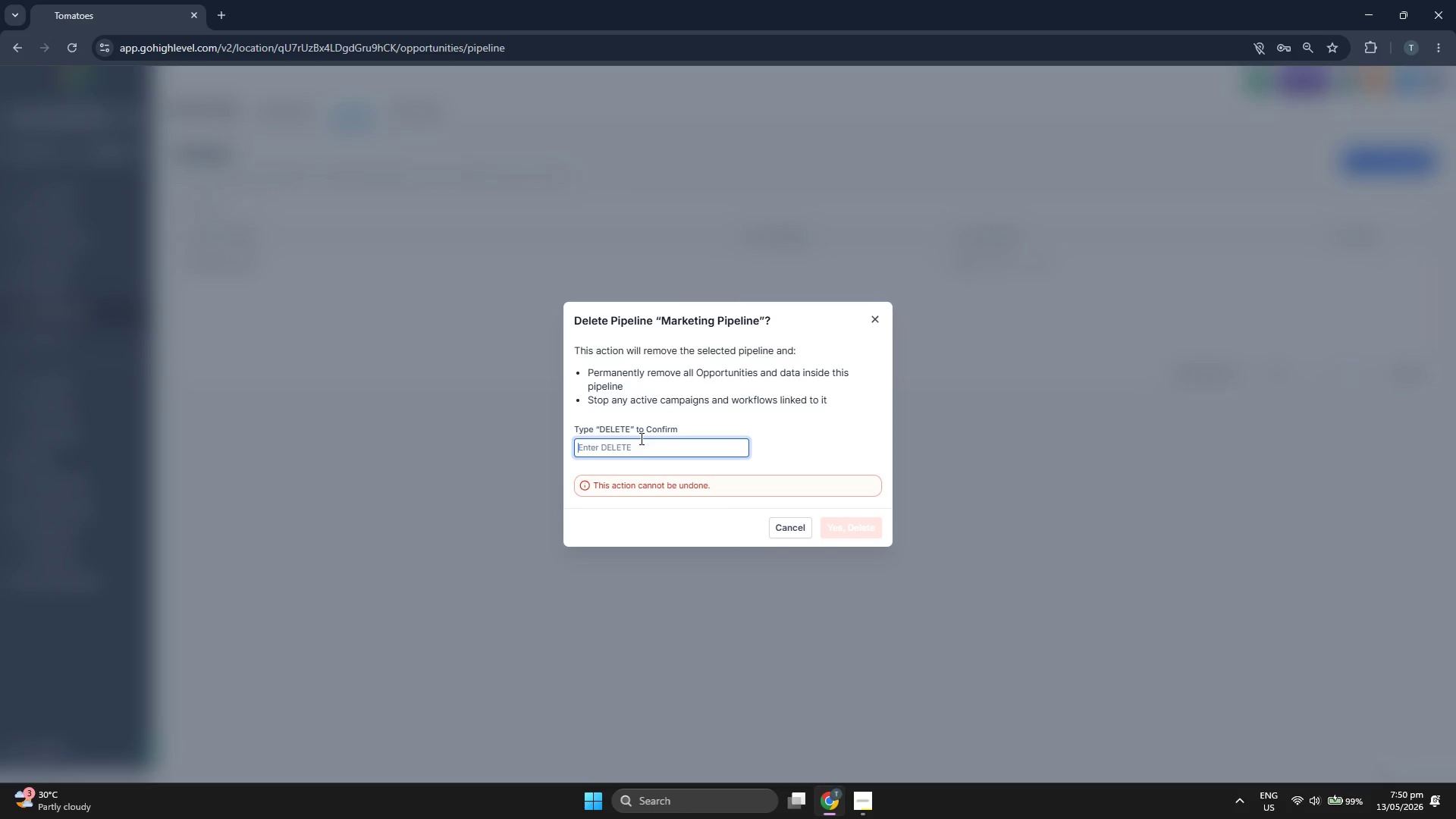 
type(DELETE)
 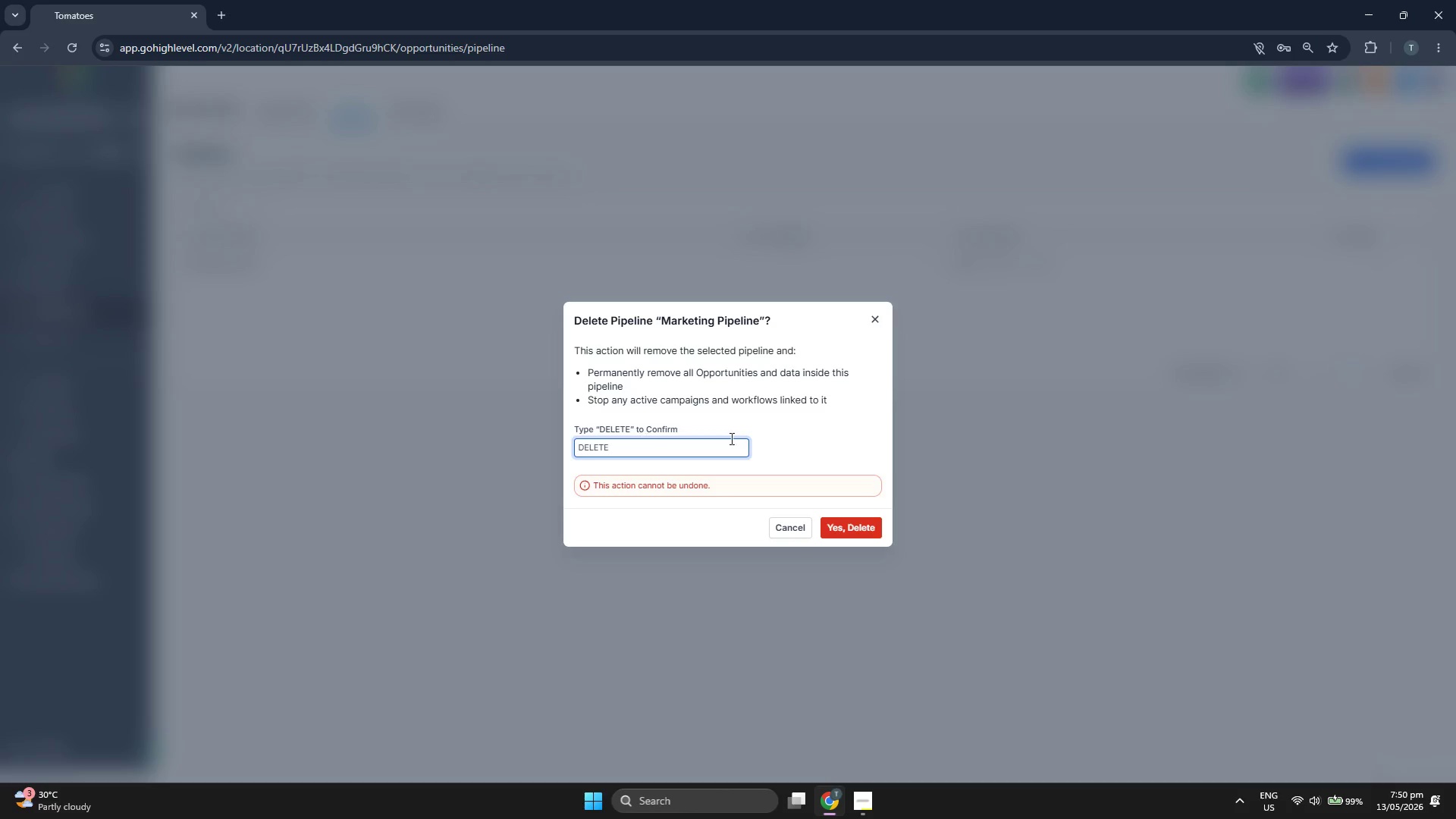 
left_click([852, 532])
 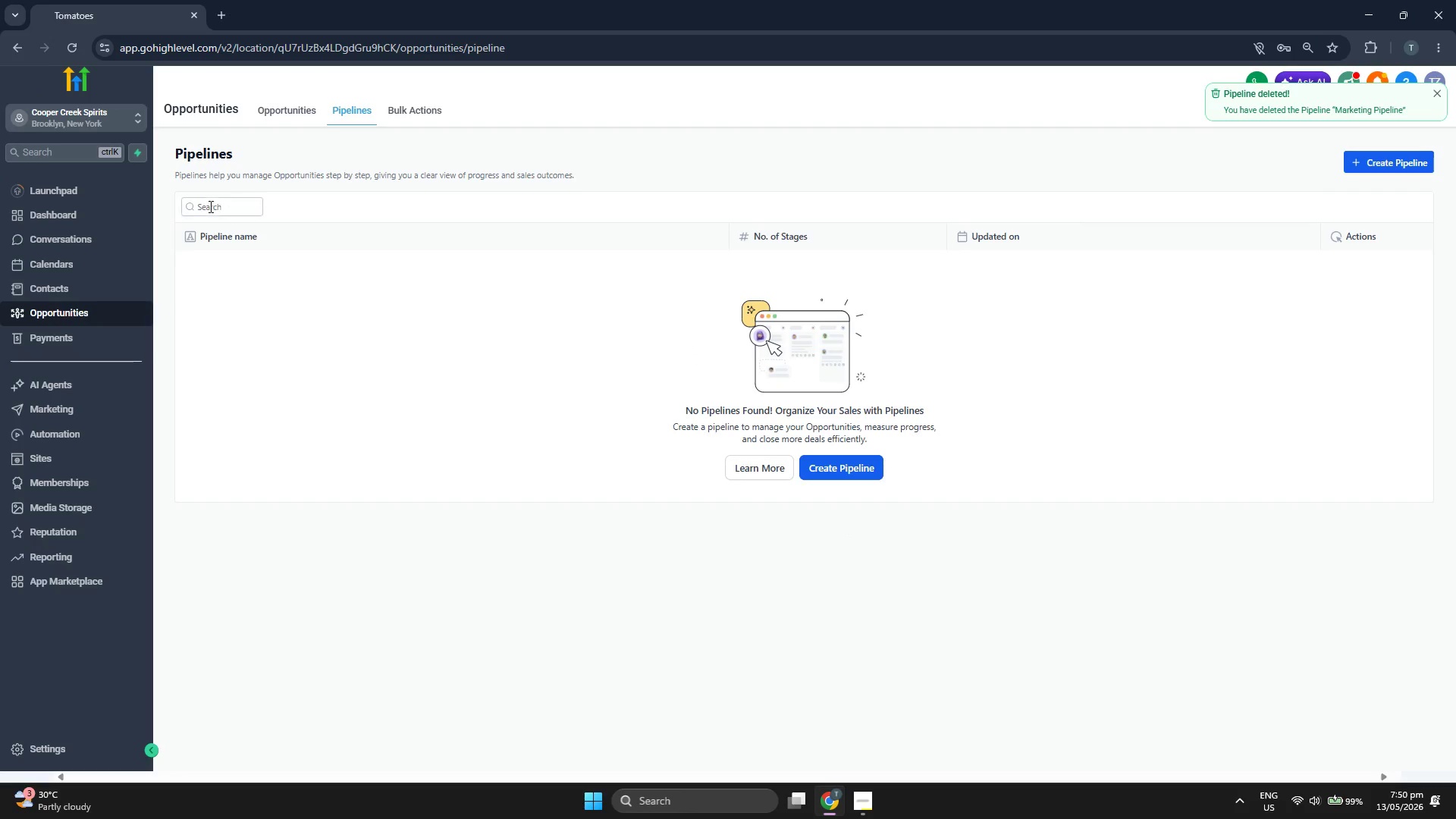 
left_click([273, 128])
 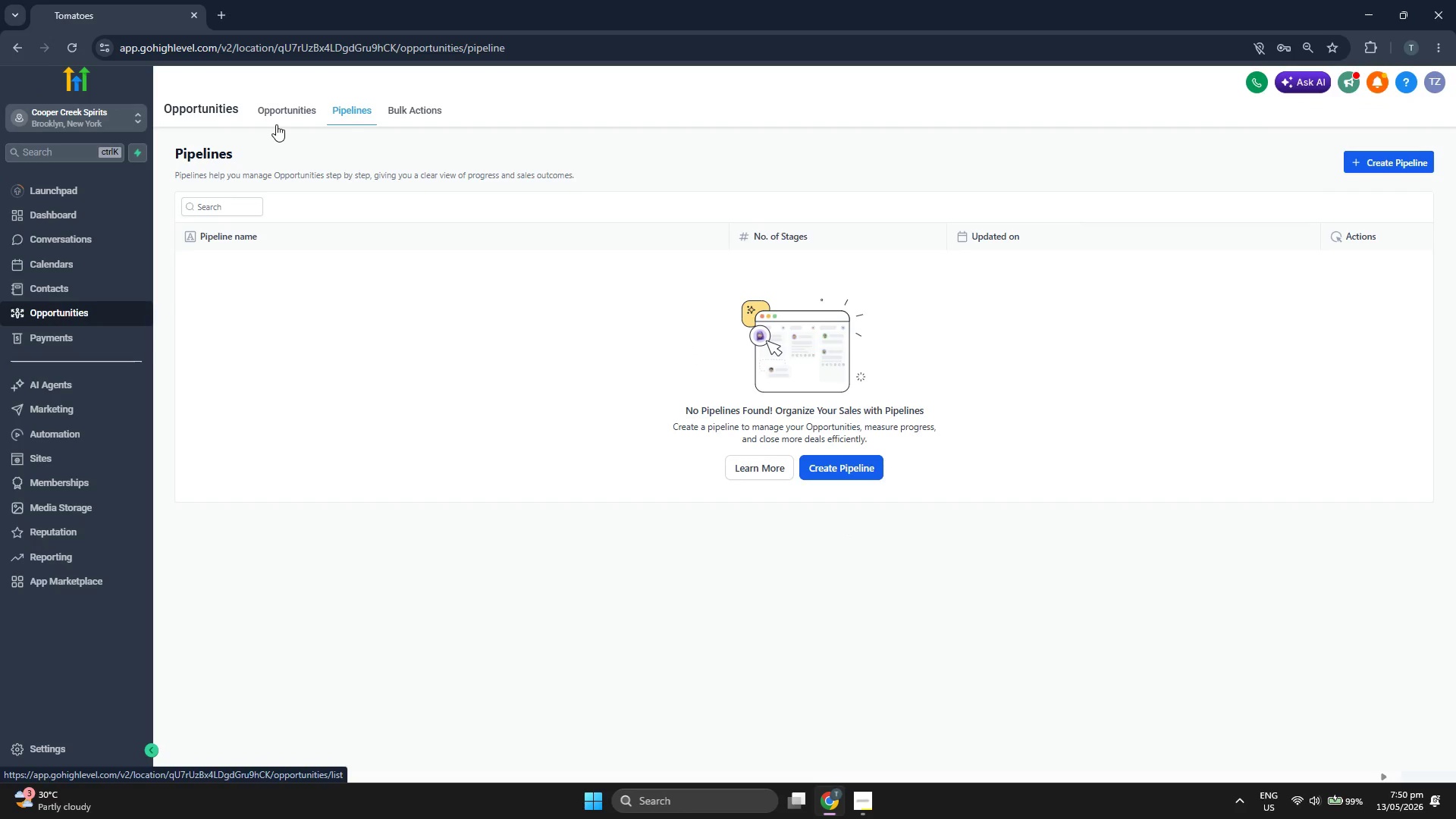 
left_click([275, 120])
 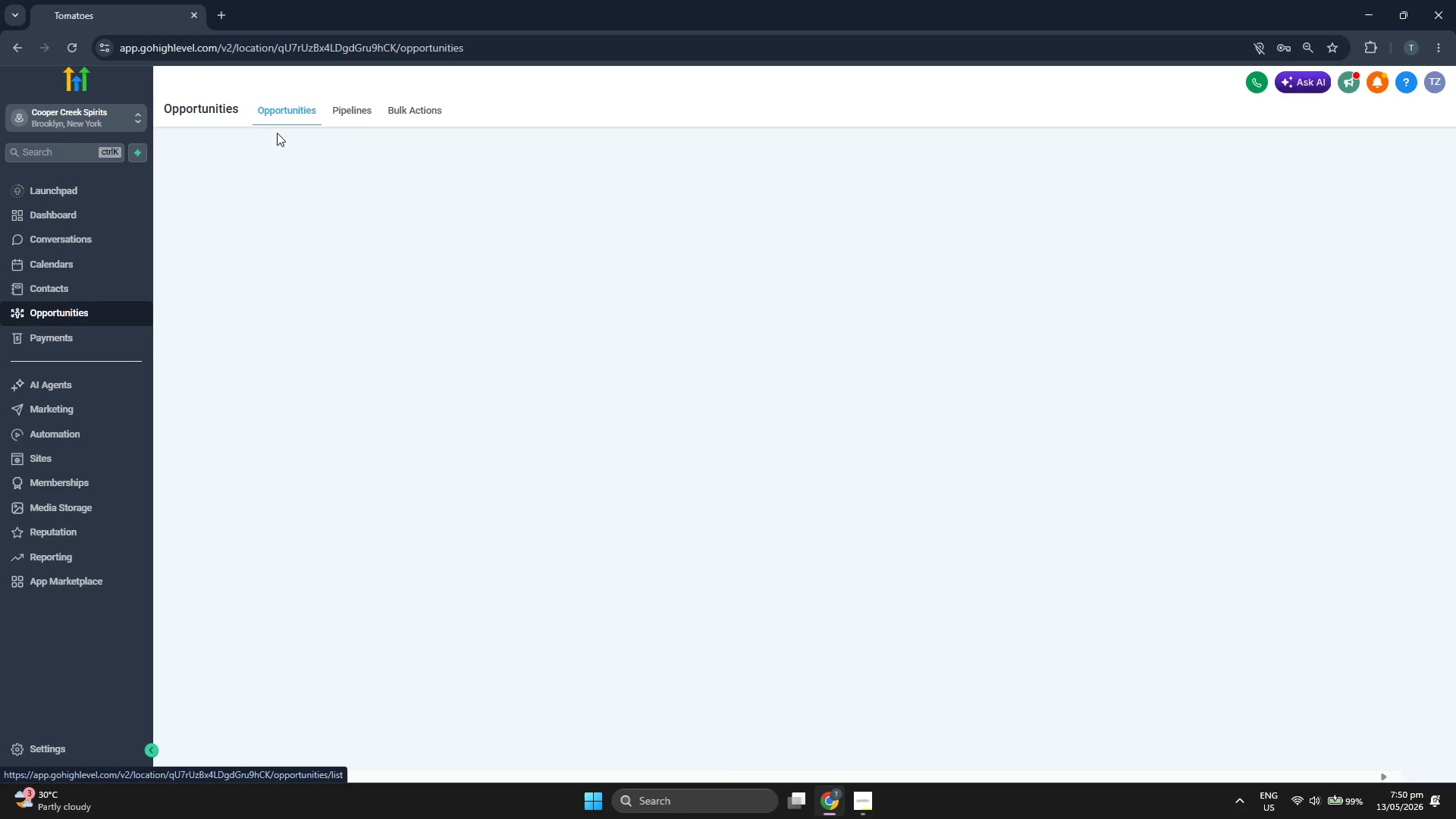 
wait(8.19)
 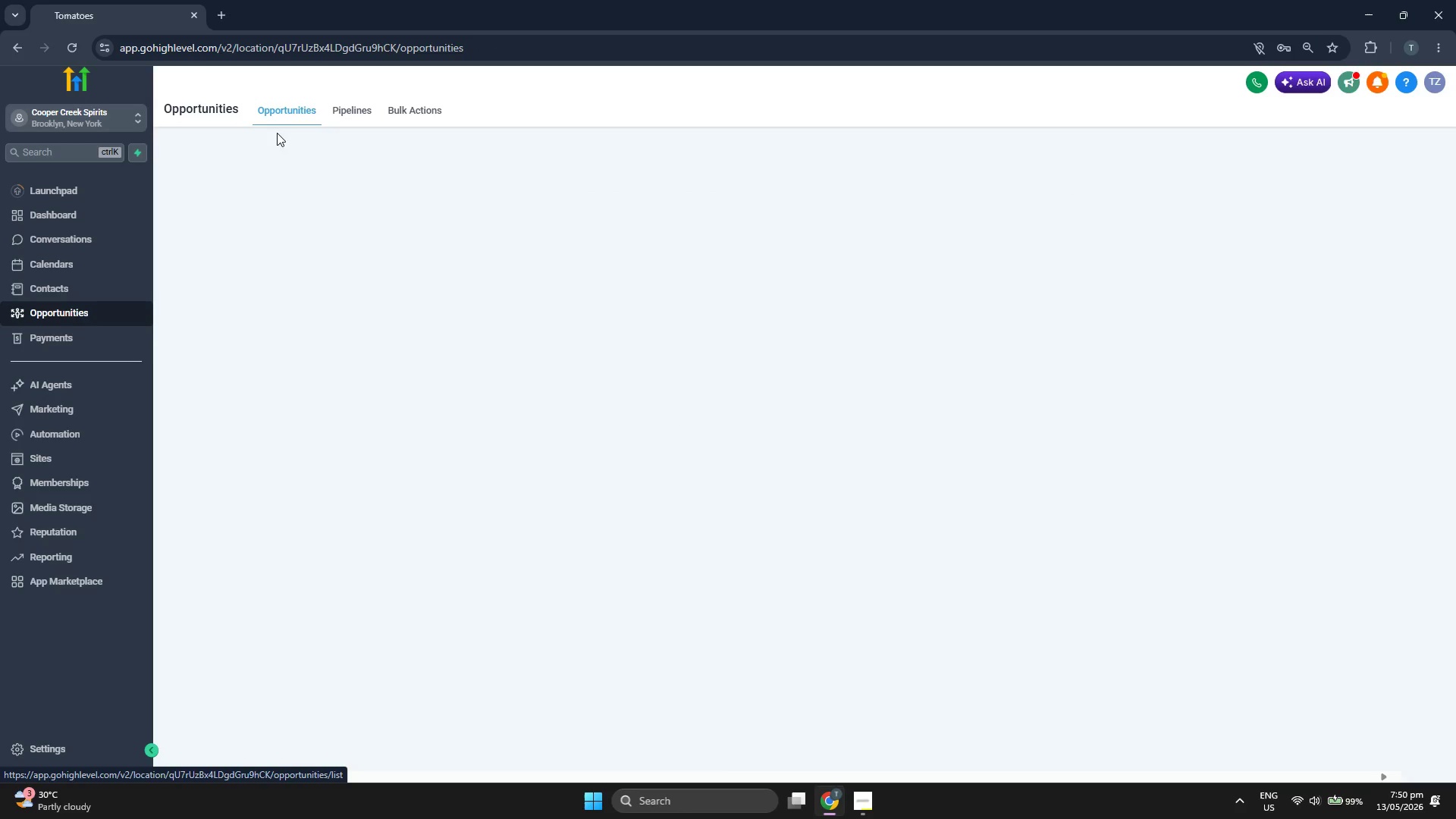 
left_click([100, 214])
 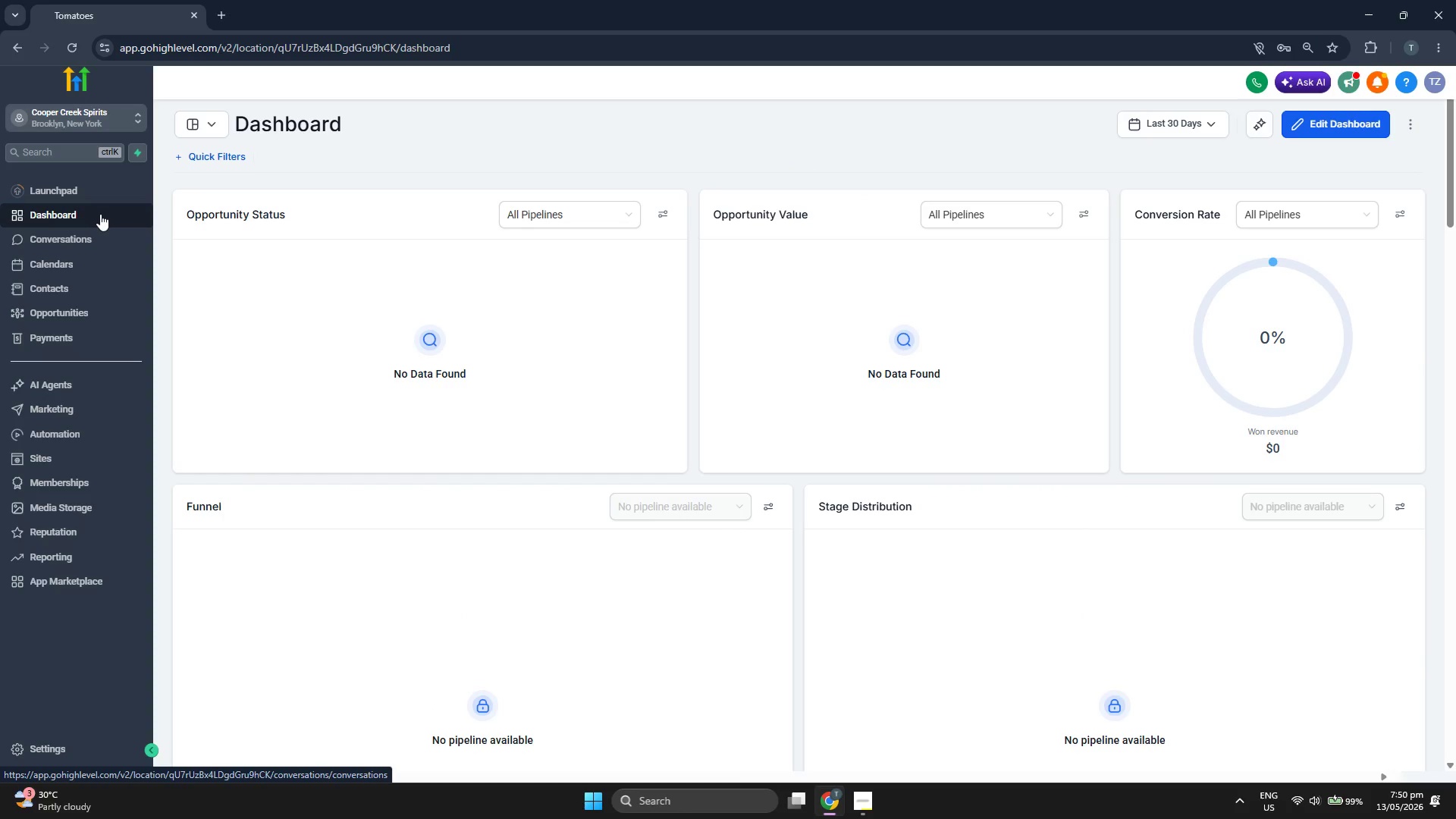 
wait(9.53)
 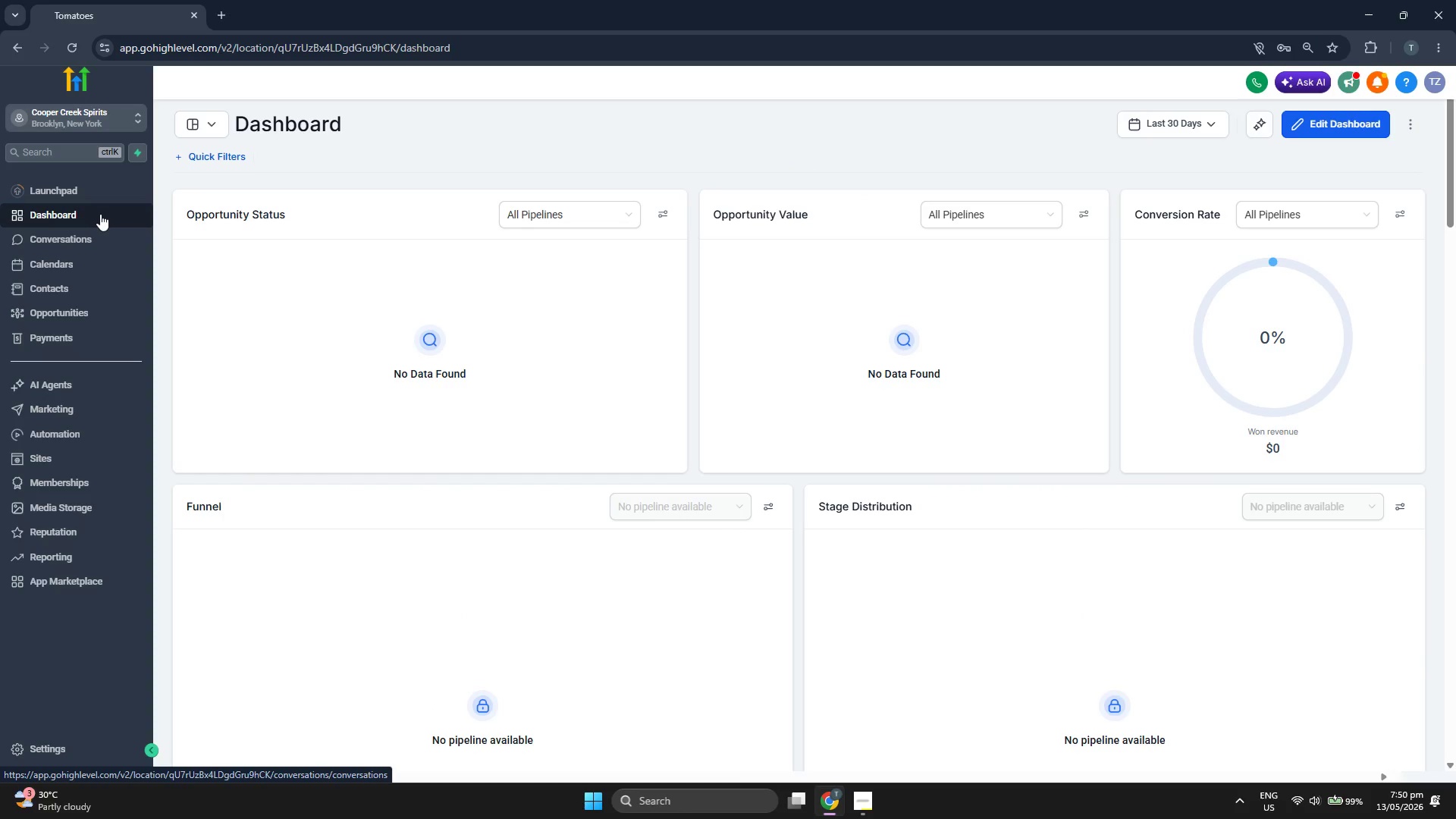 
scroll: coordinate [517, 448], scroll_direction: down, amount: 5.0
 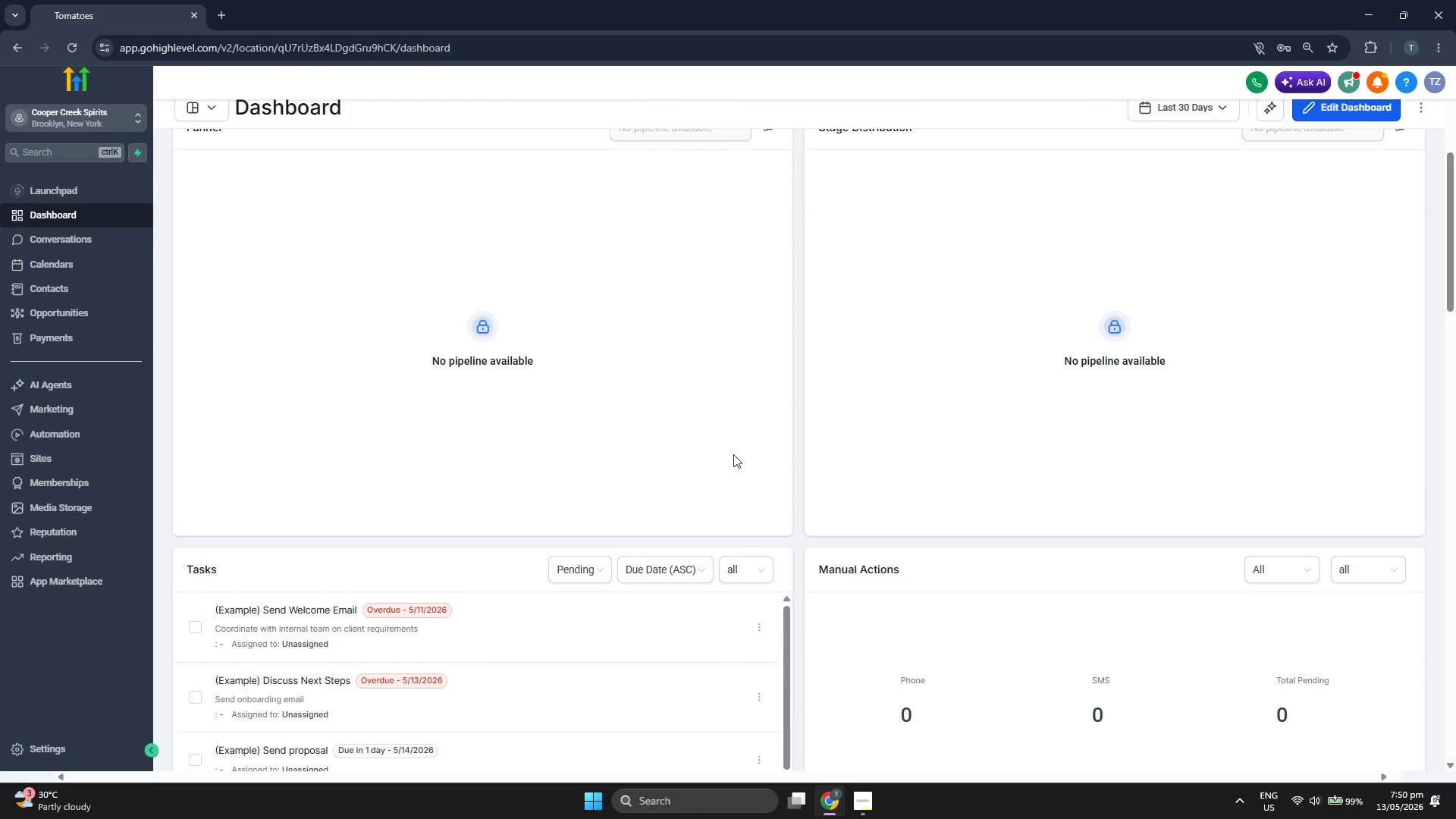 
scroll: coordinate [748, 451], scroll_direction: up, amount: 3.0
 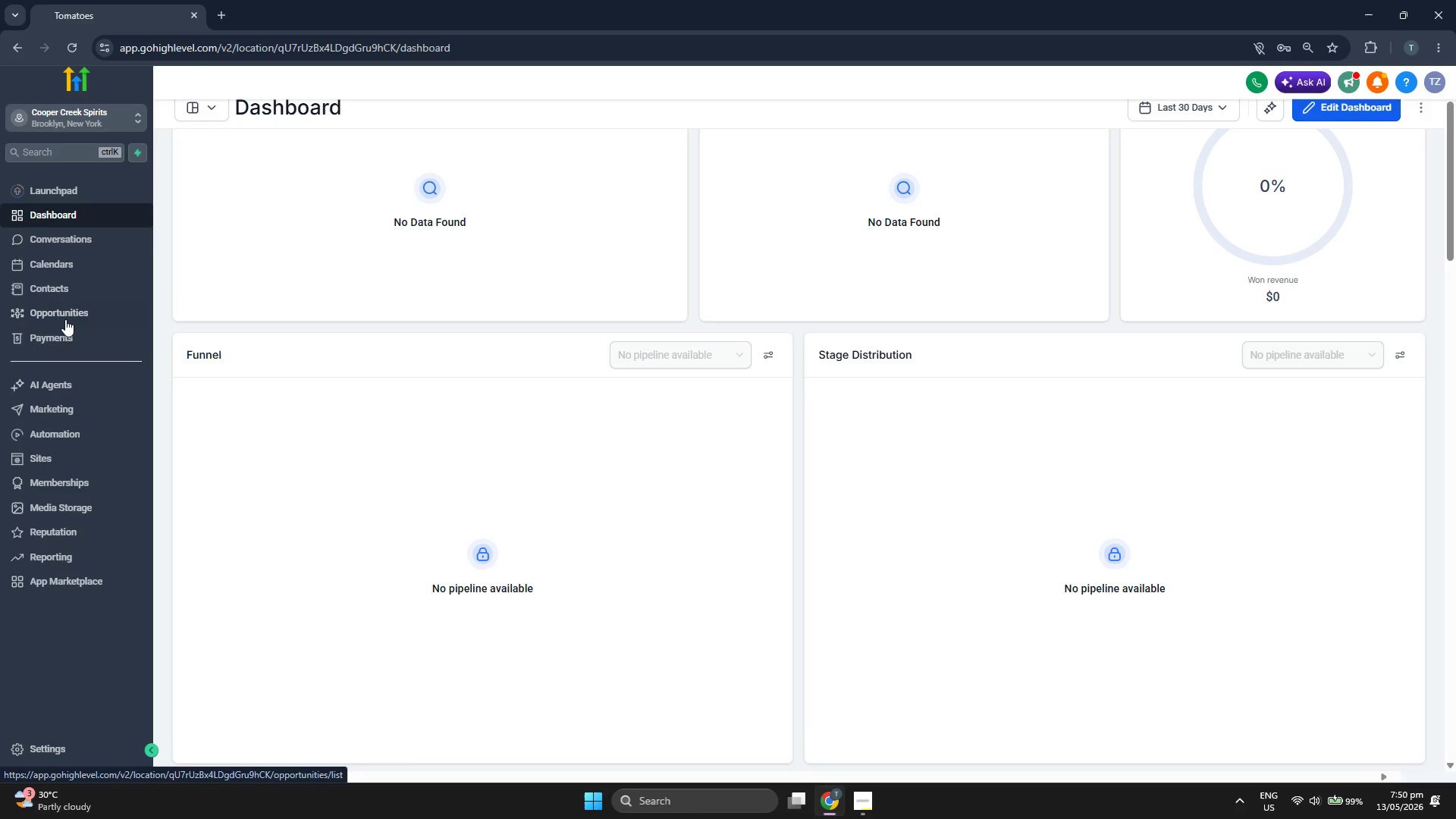 
left_click([98, 753])
 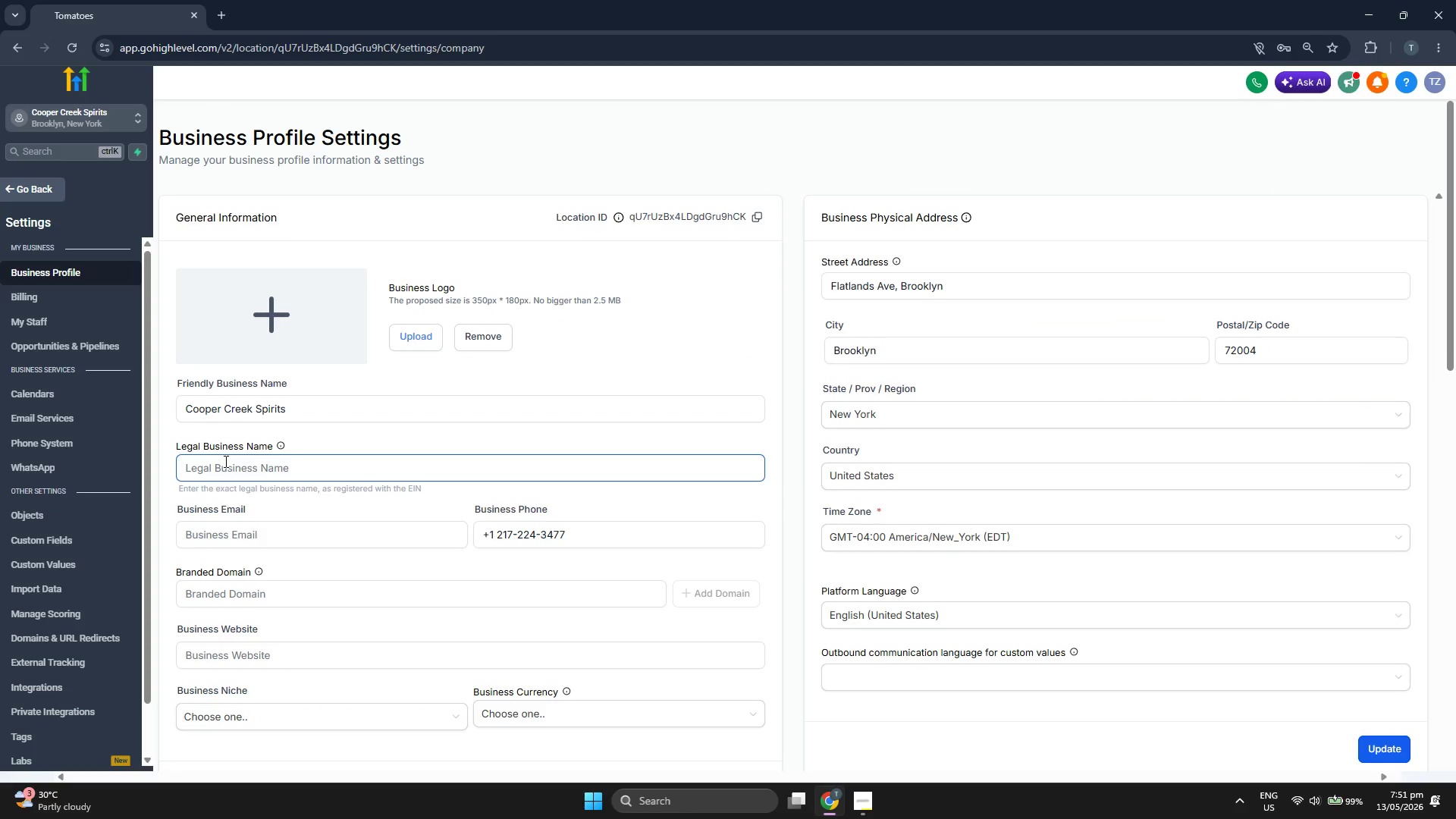 
wait(7.95)
 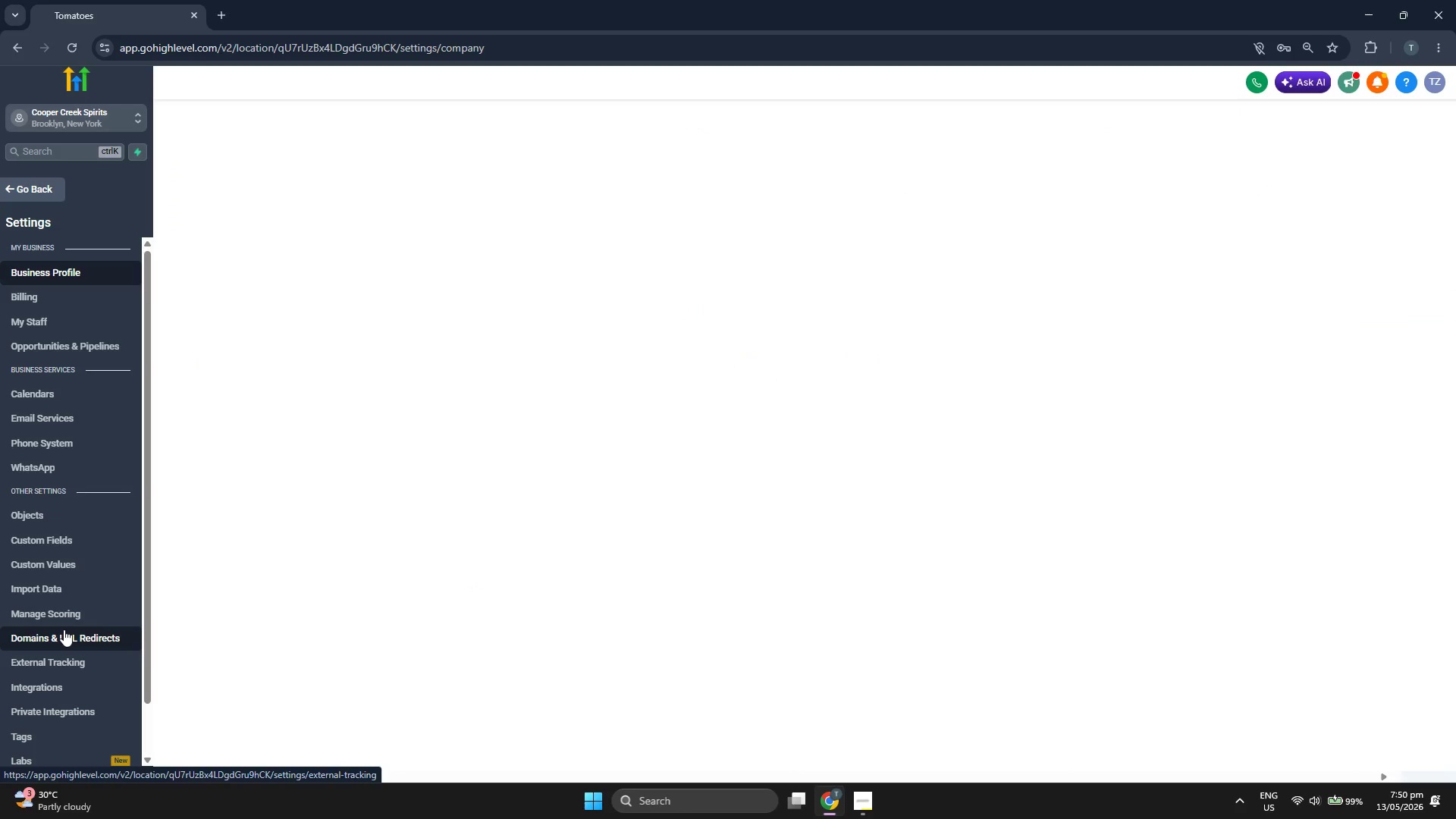 
scroll: coordinate [726, 507], scroll_direction: down, amount: 4.0
 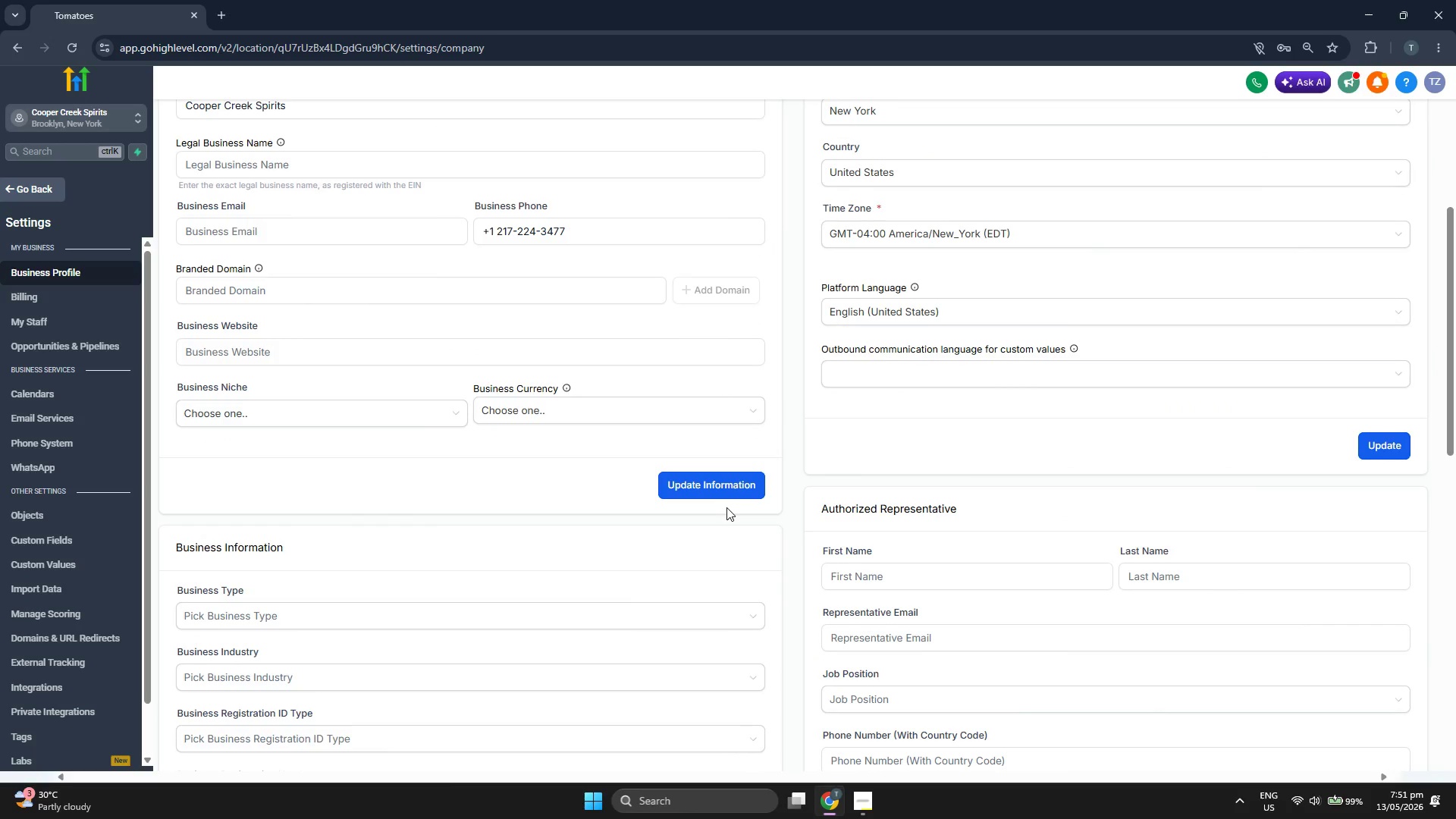 
scroll: coordinate [726, 507], scroll_direction: up, amount: 1.0
 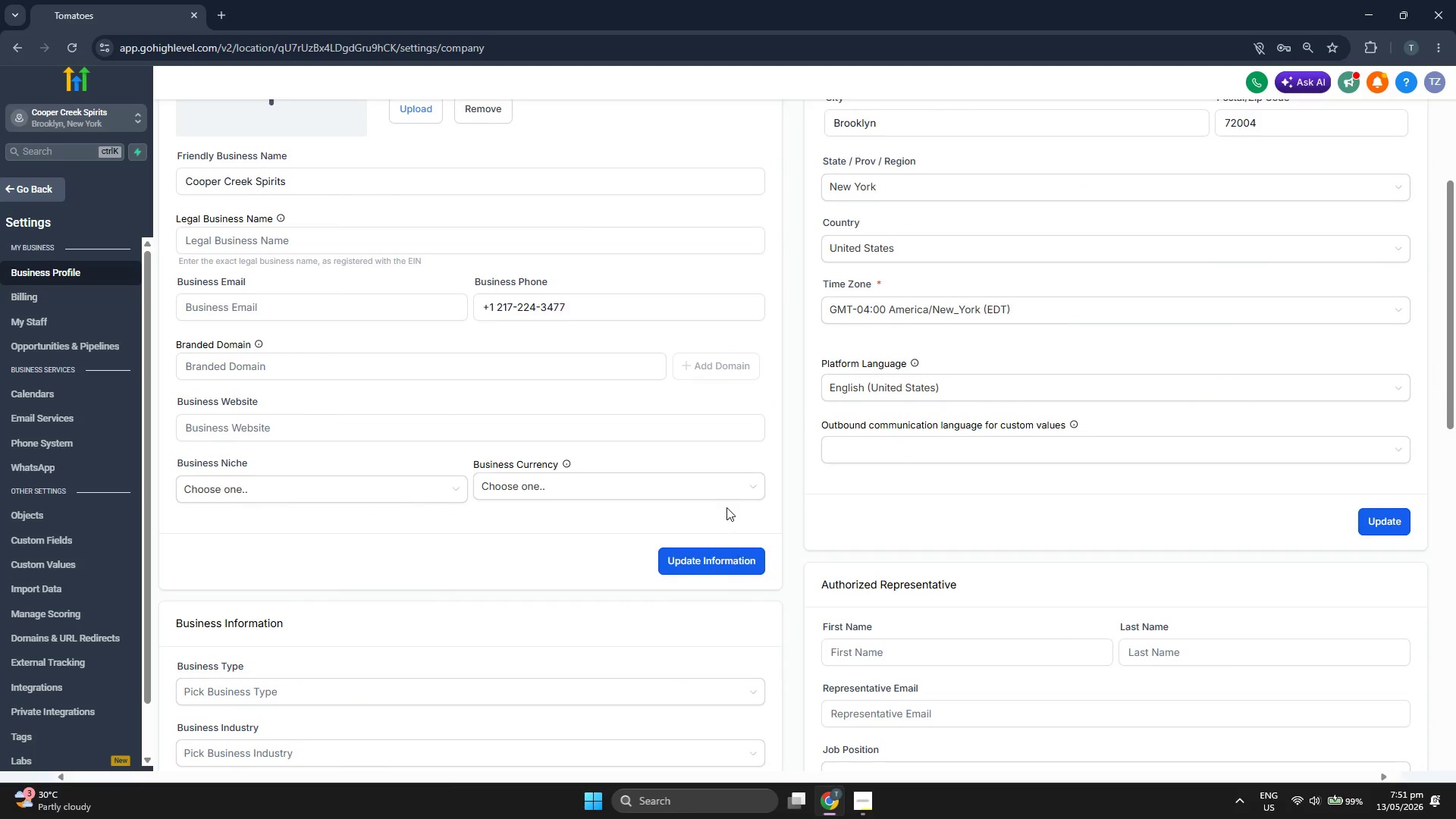 
scroll: coordinate [726, 507], scroll_direction: down, amount: 4.0
 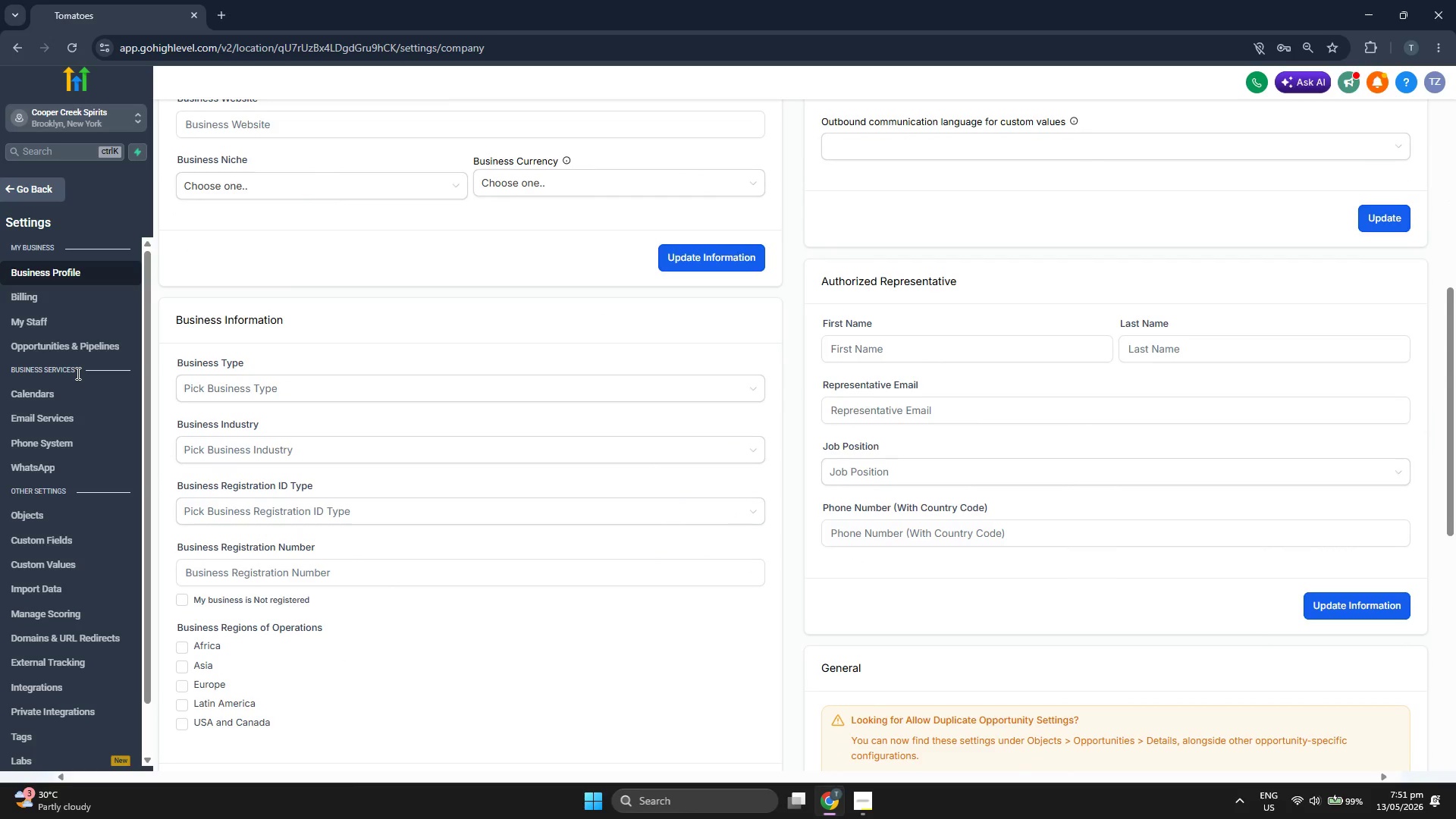 
wait(5.29)
 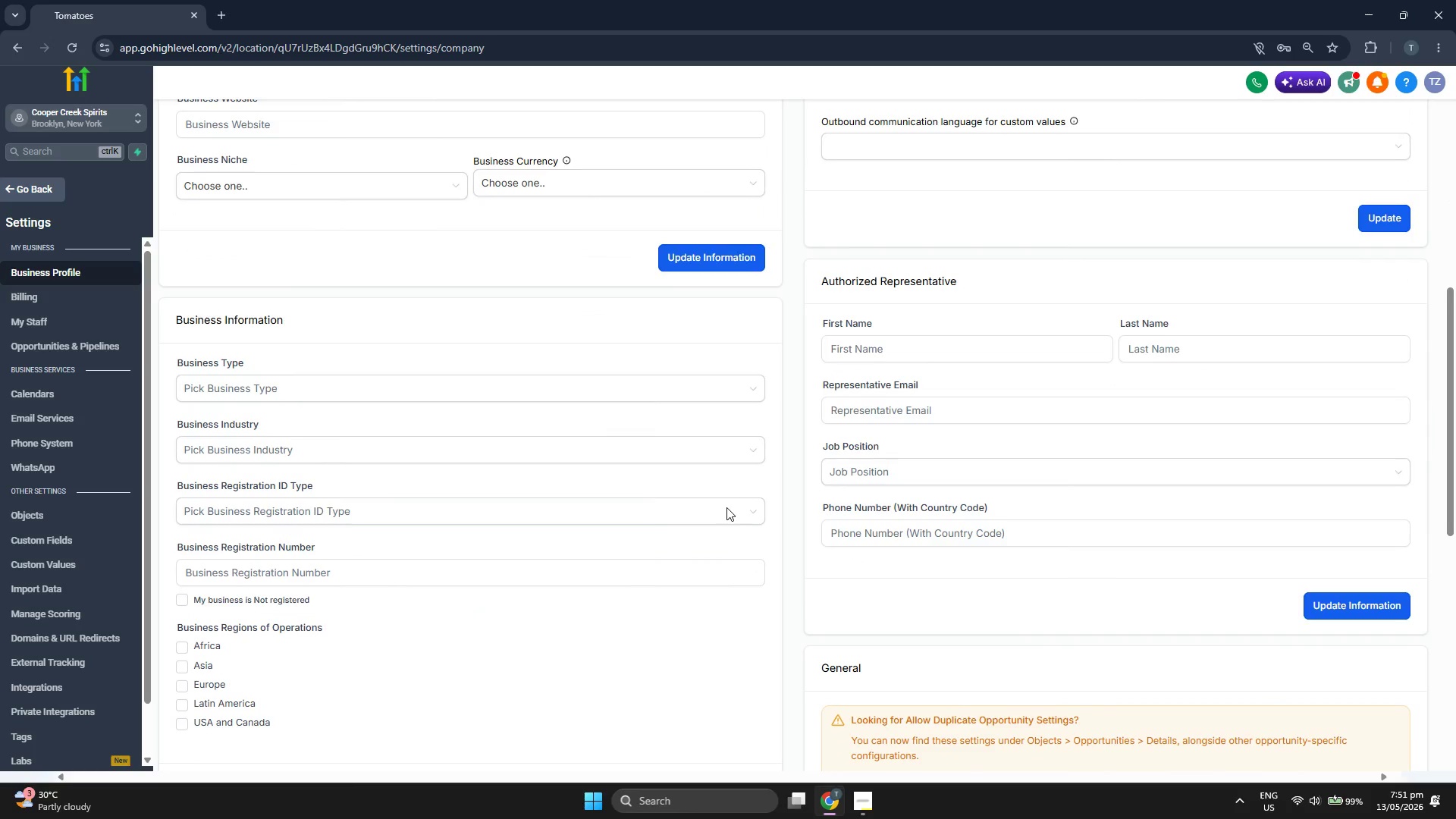 
scroll: coordinate [77, 373], scroll_direction: down, amount: 1.0